 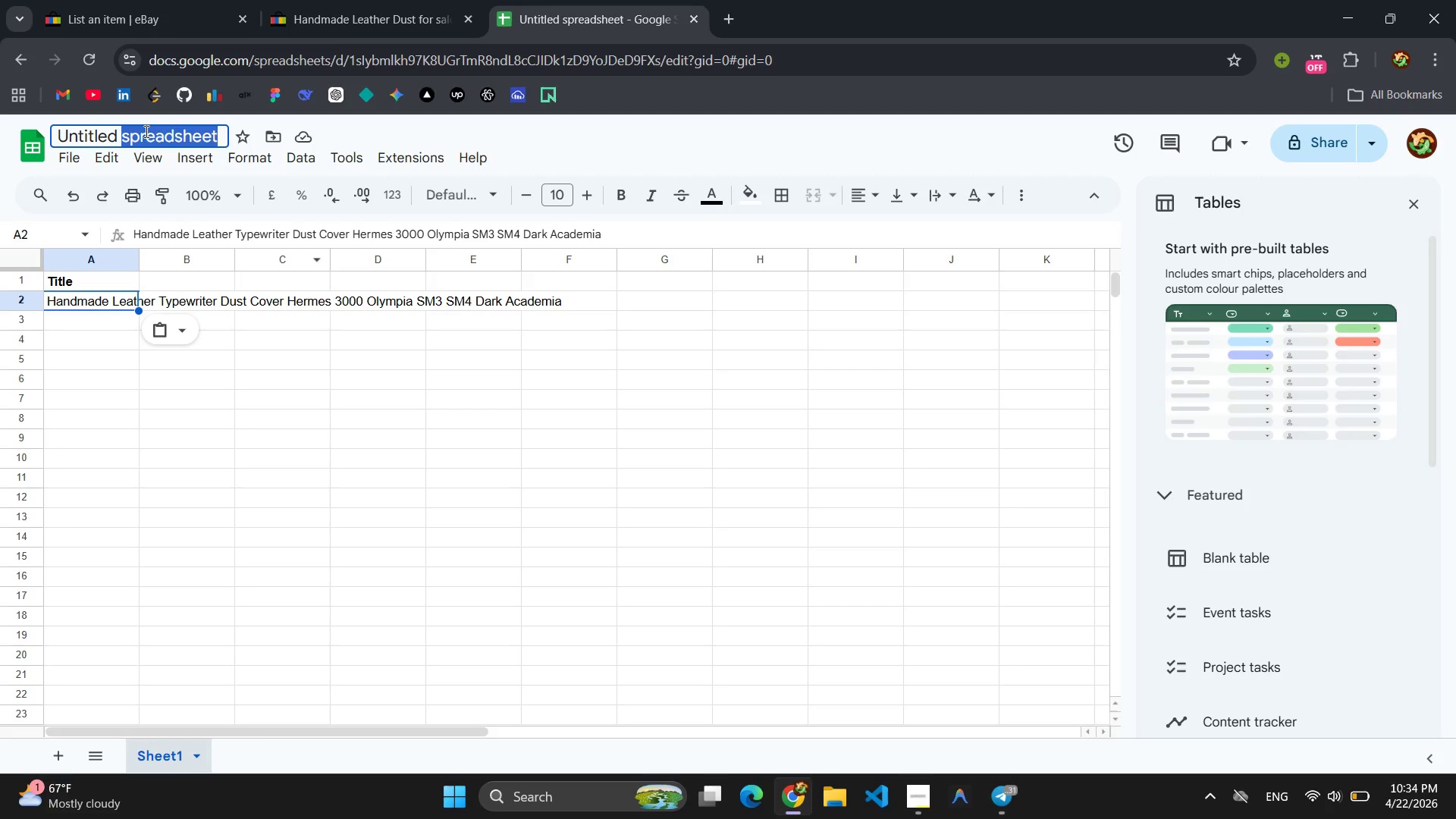 
double_click([145, 131])
 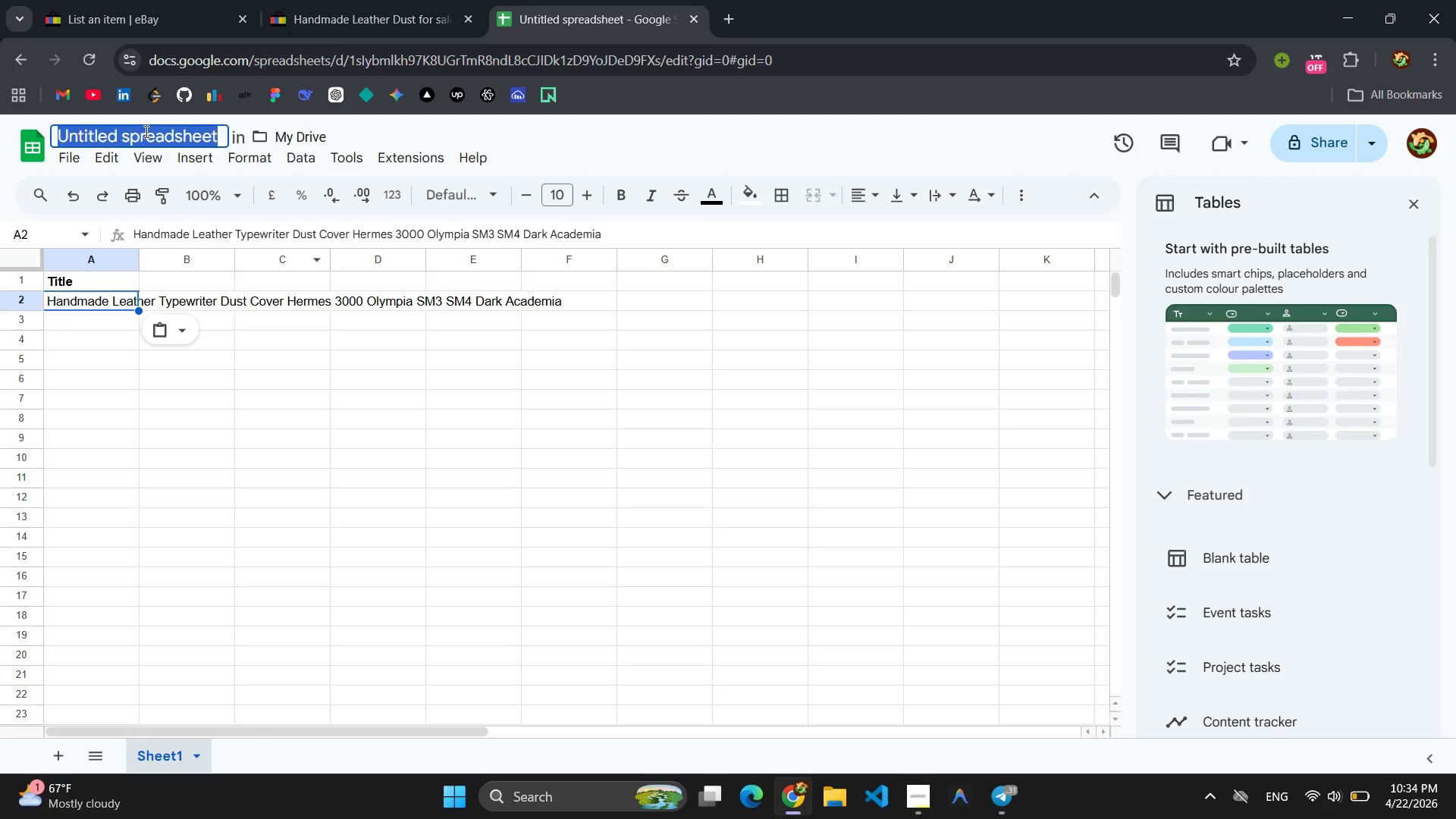 
triple_click([145, 131])
 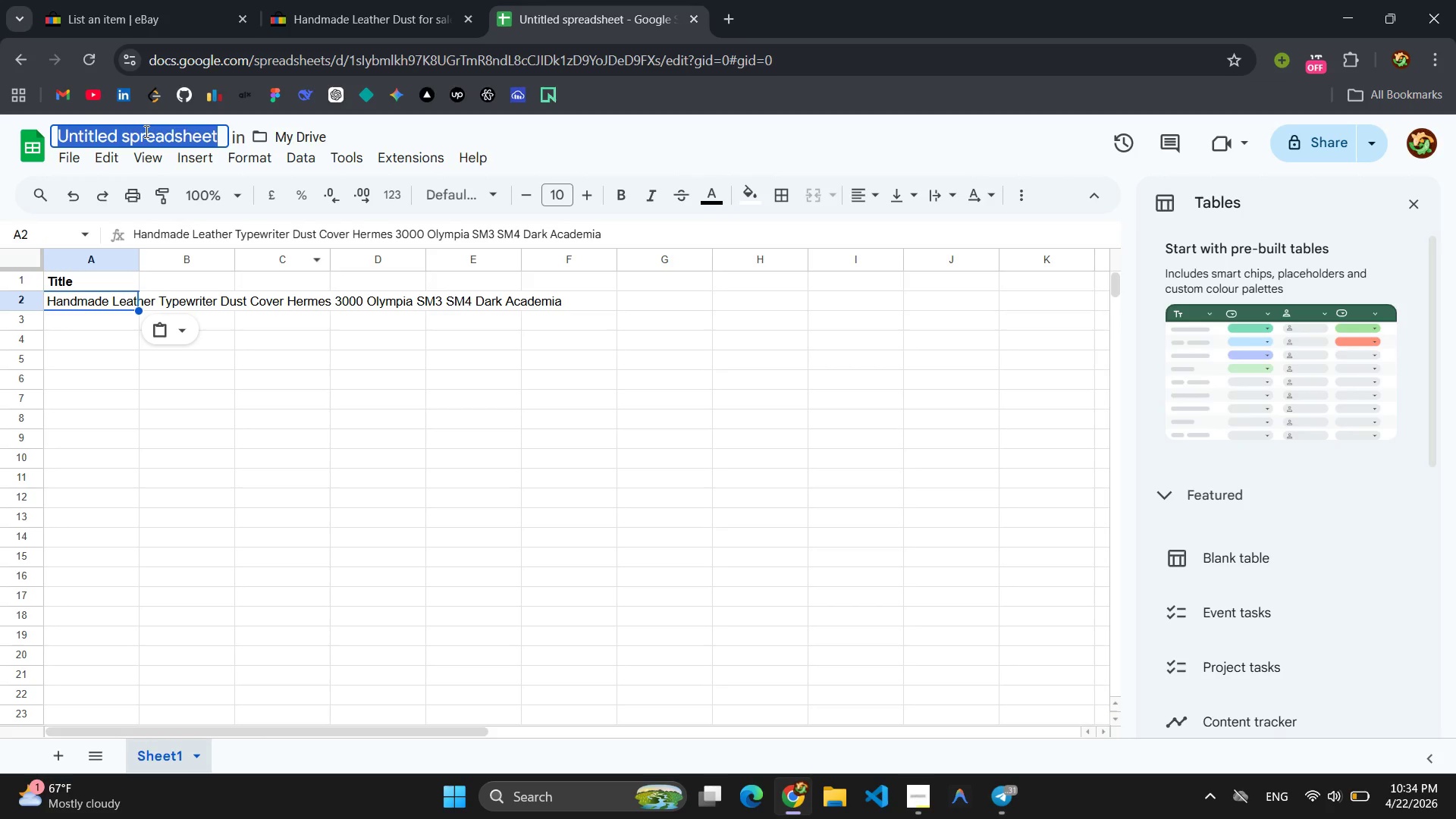 
key(Control+V)
 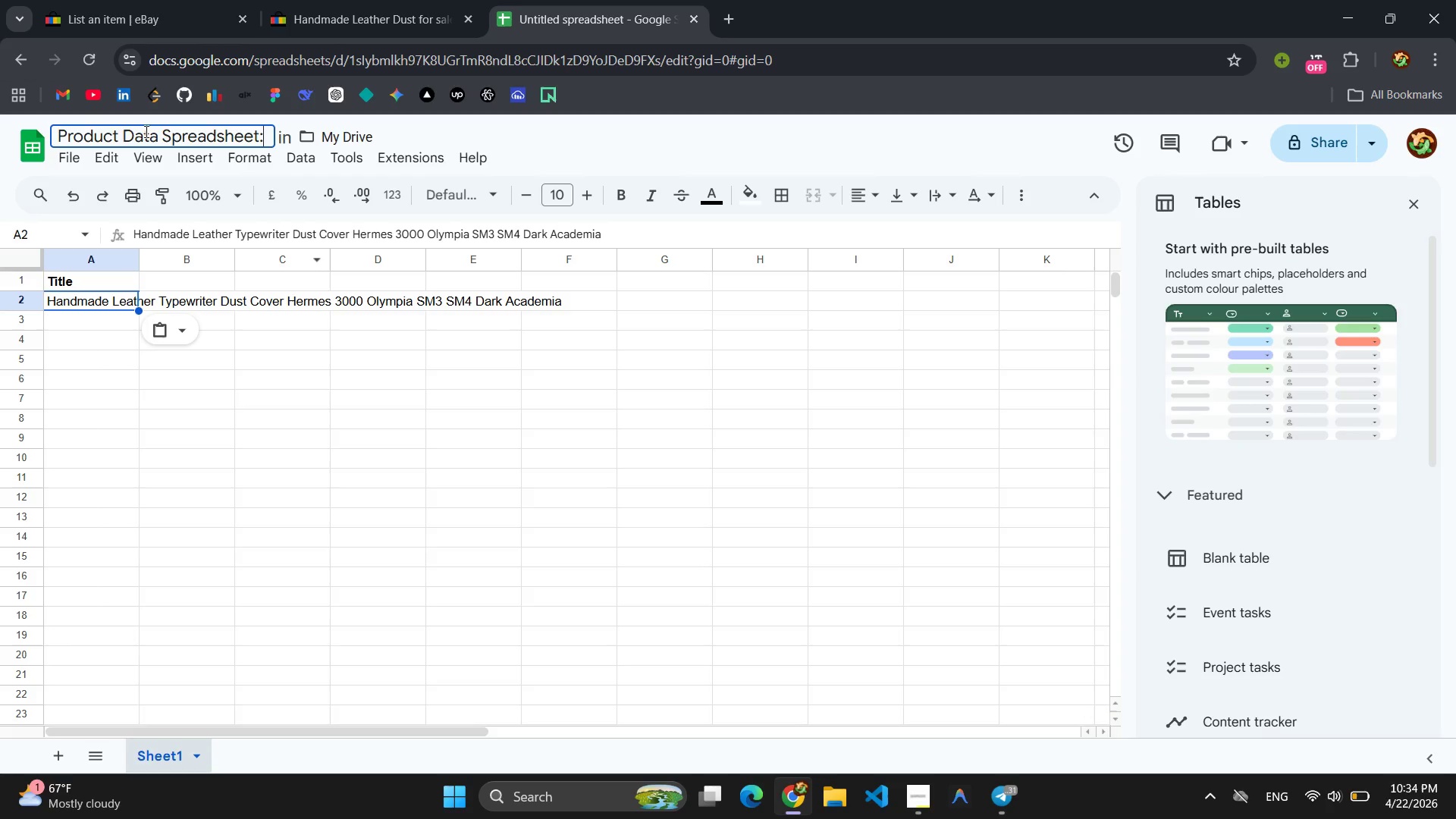 
key(Backspace)
 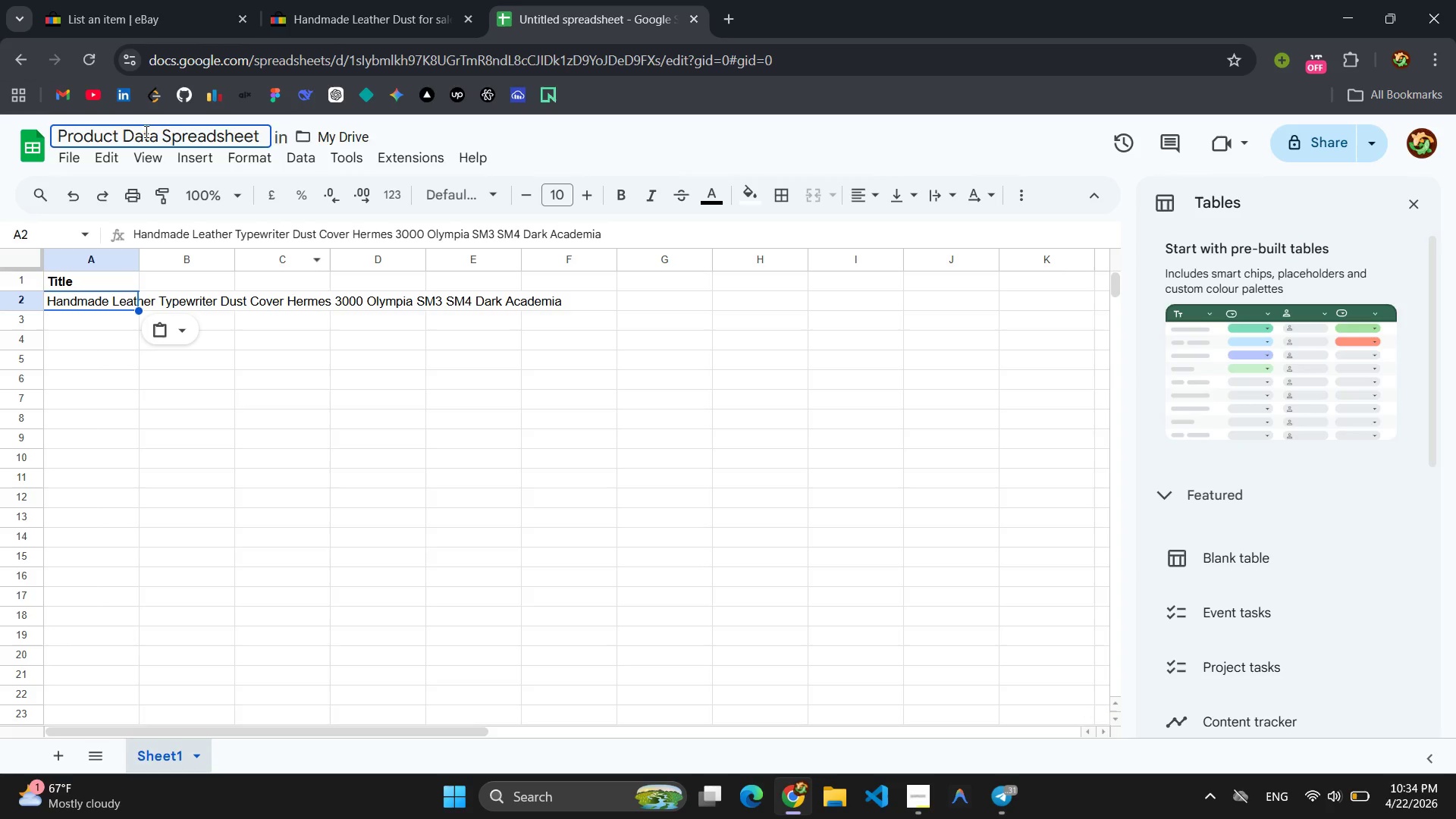 
key(Enter)
 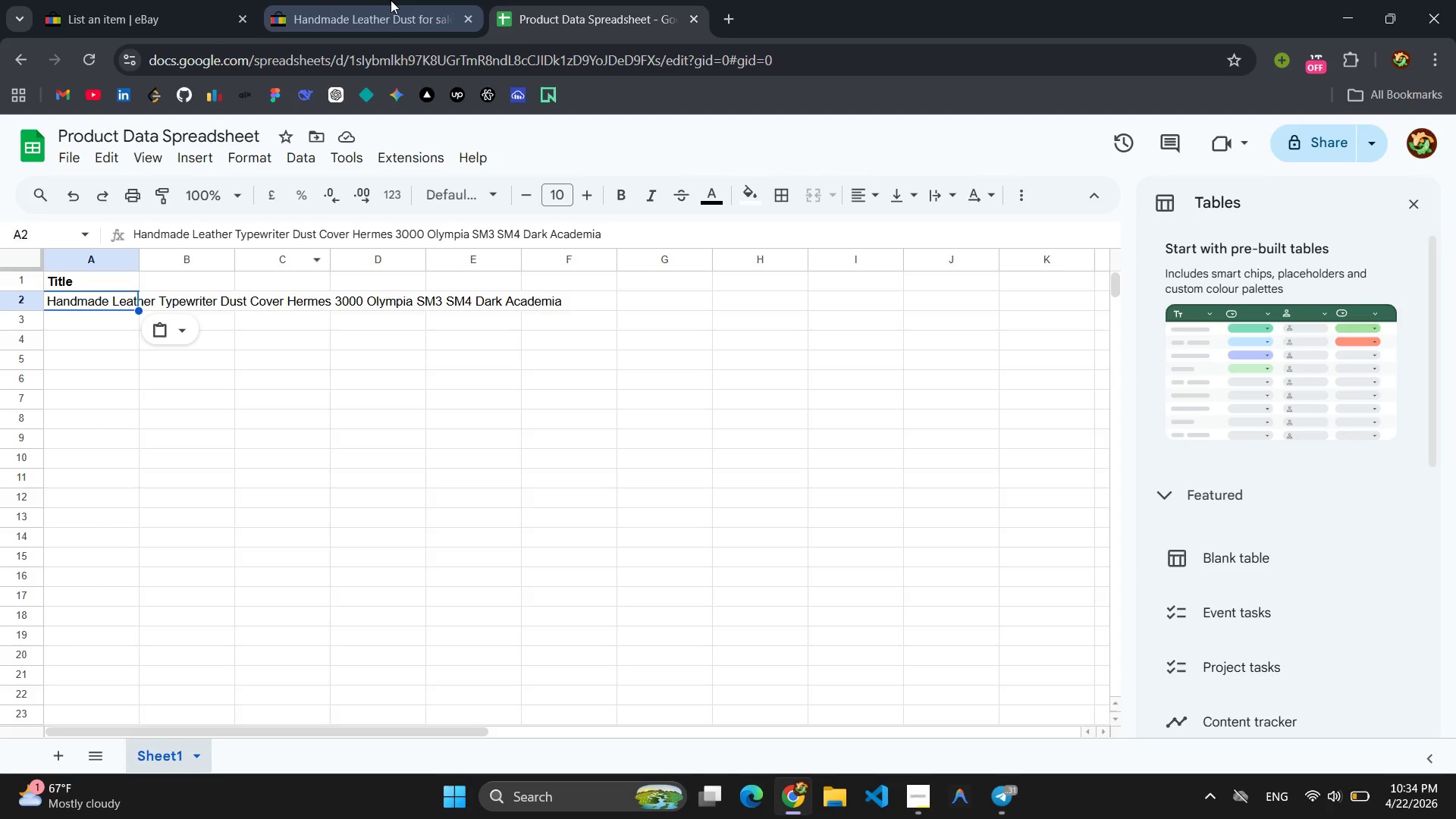 
left_click([391, 0])
 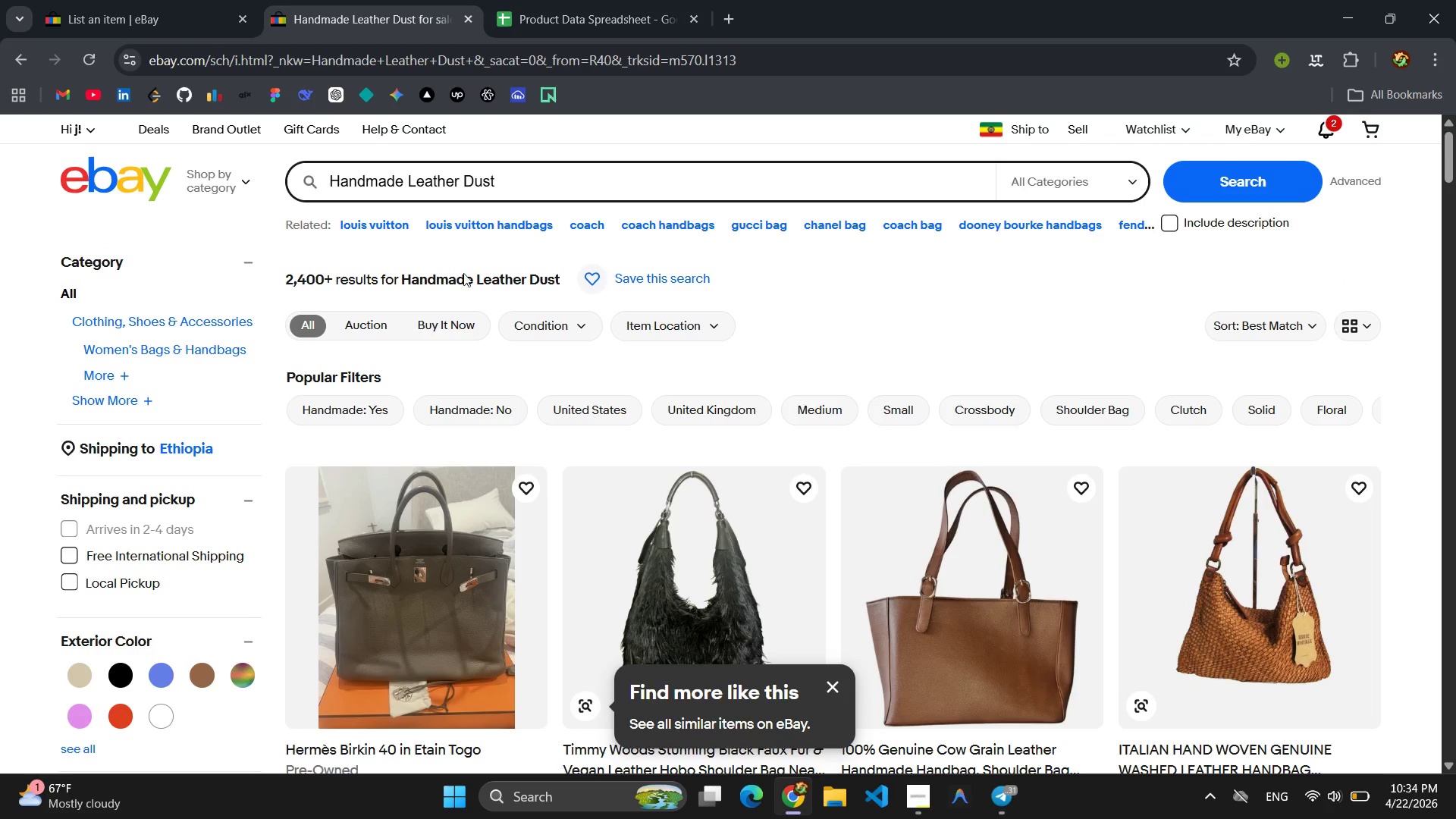 
mouse_move([477, 349])
 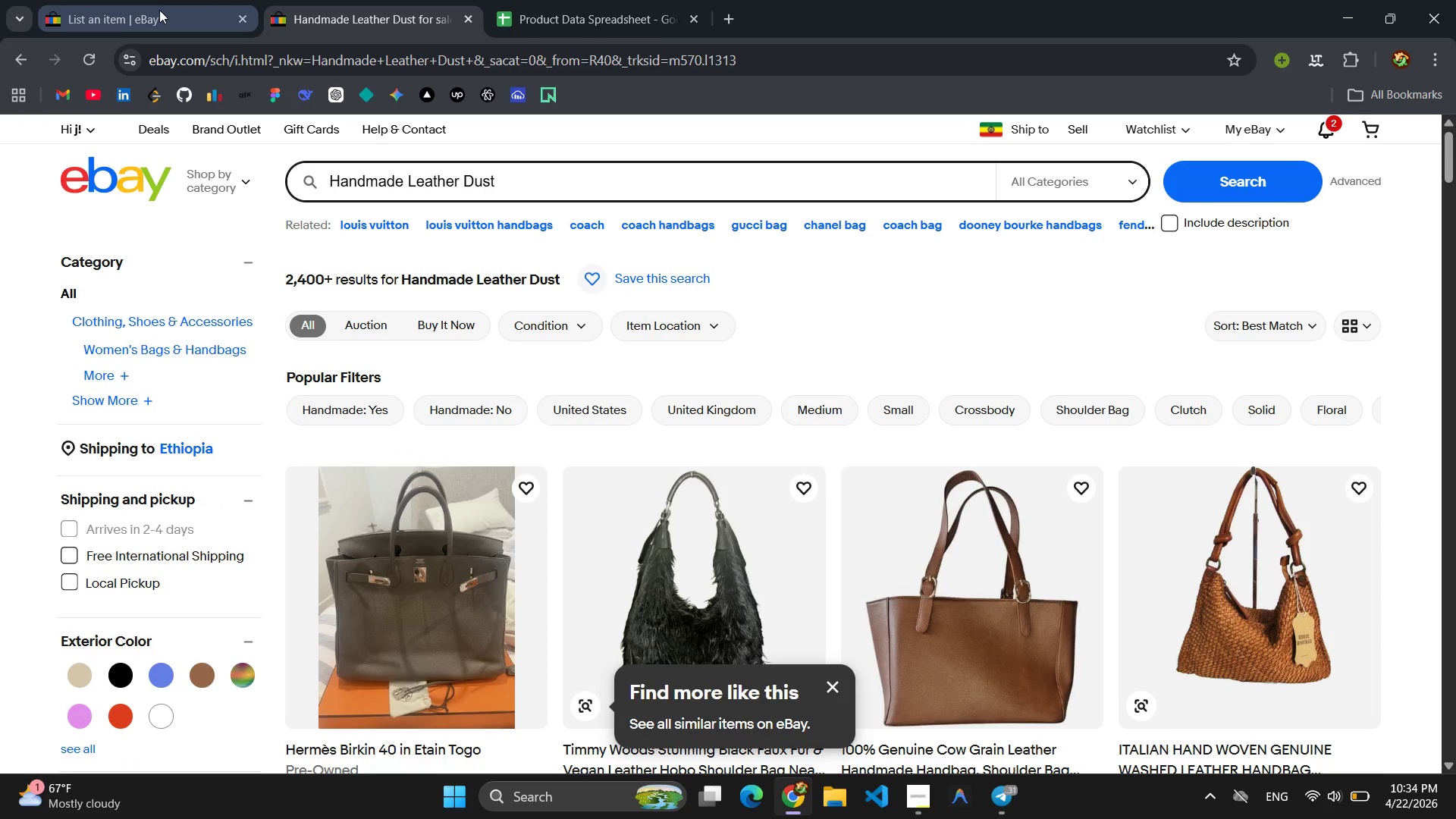 
left_click([159, 10])
 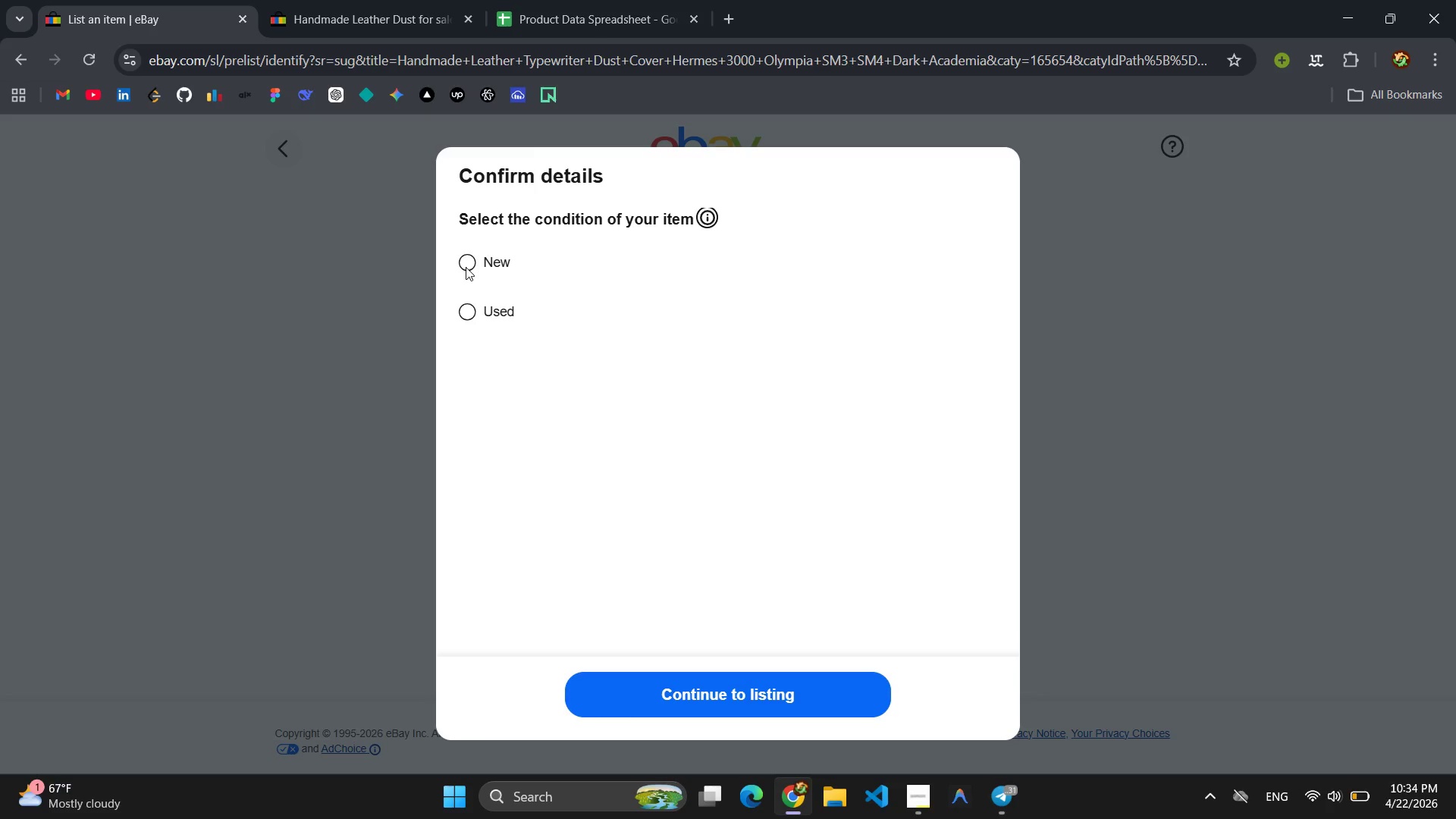 
wait(14.58)
 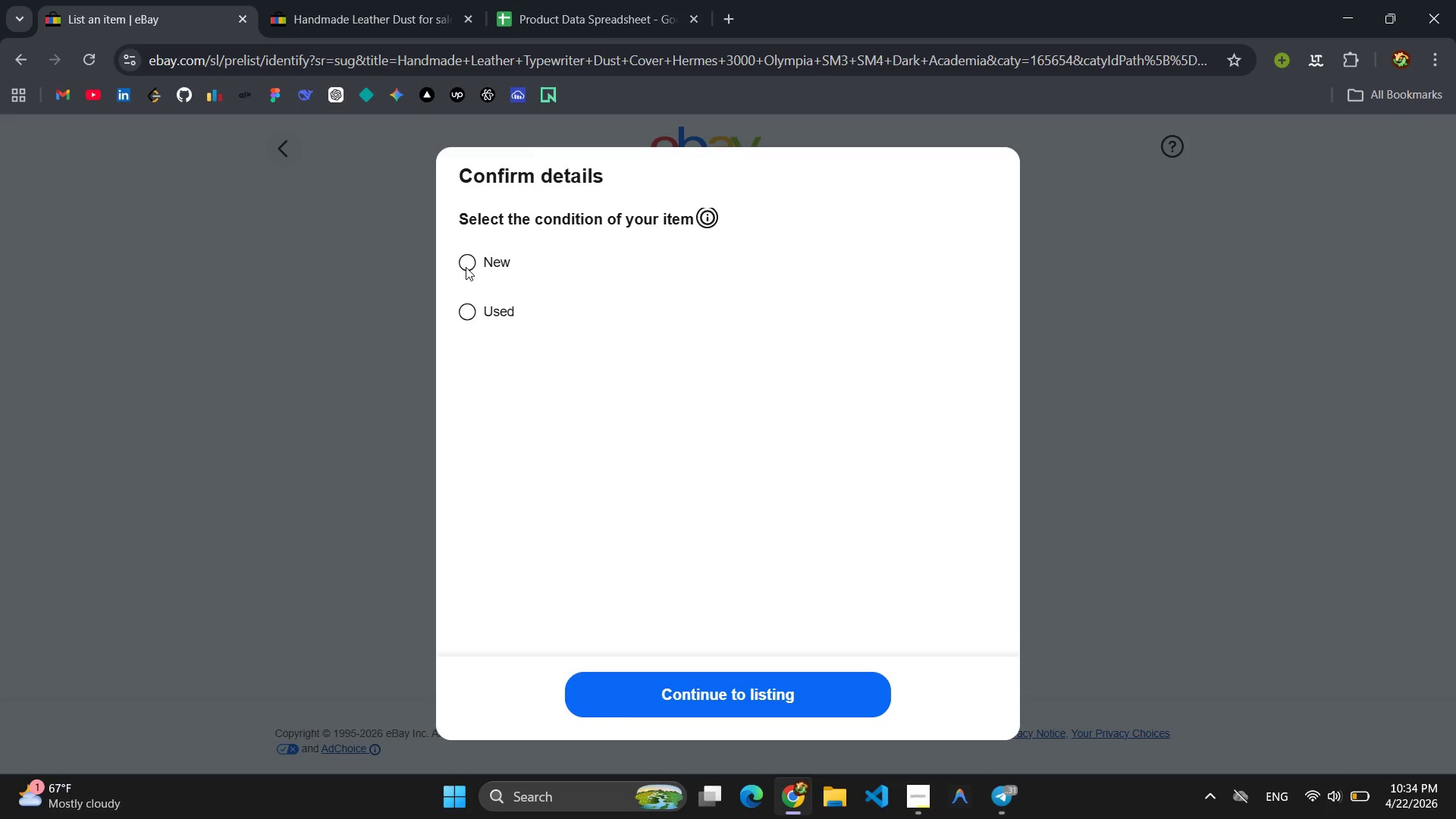 
left_click([466, 267])
 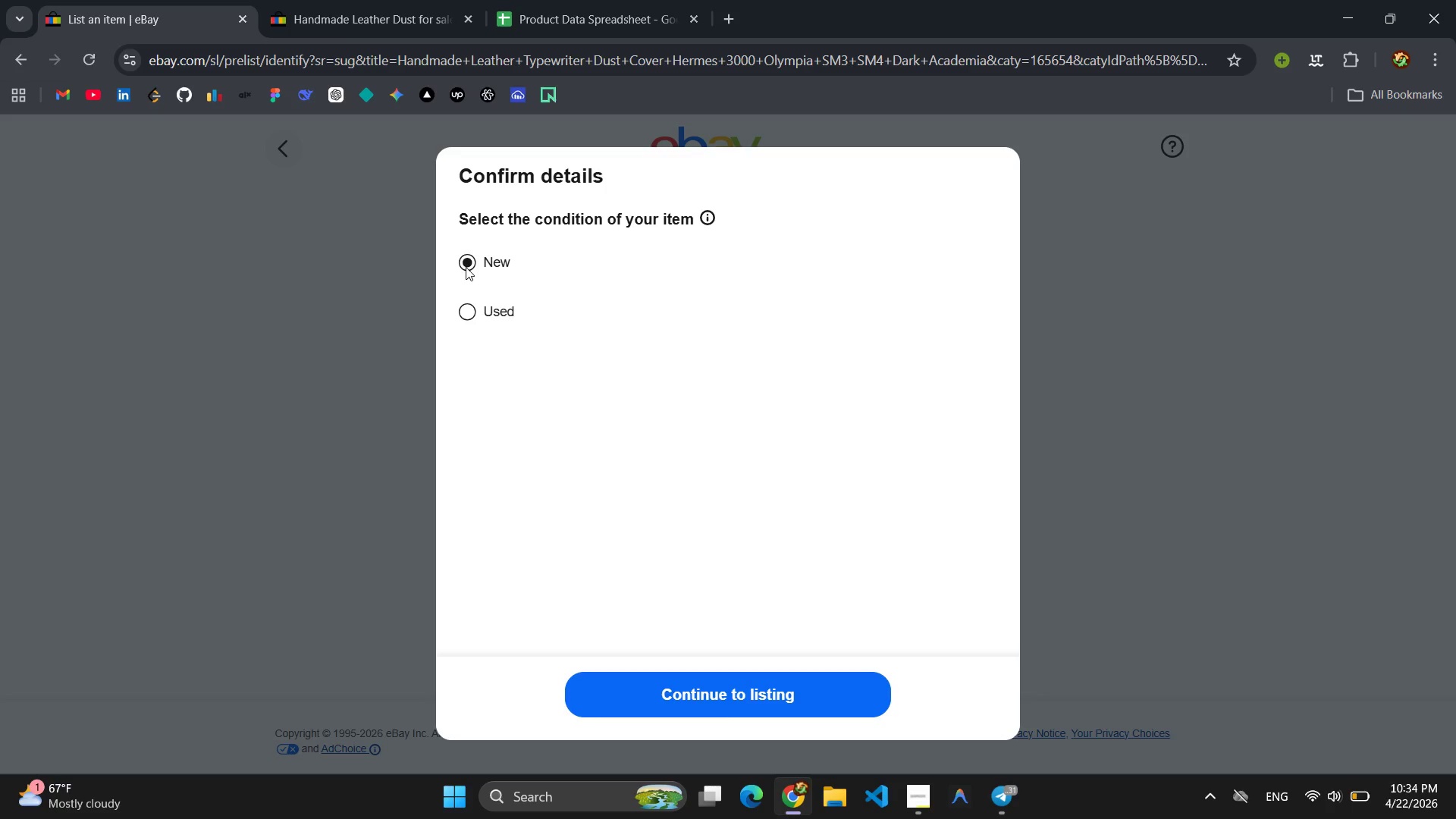 
key(Enter)
 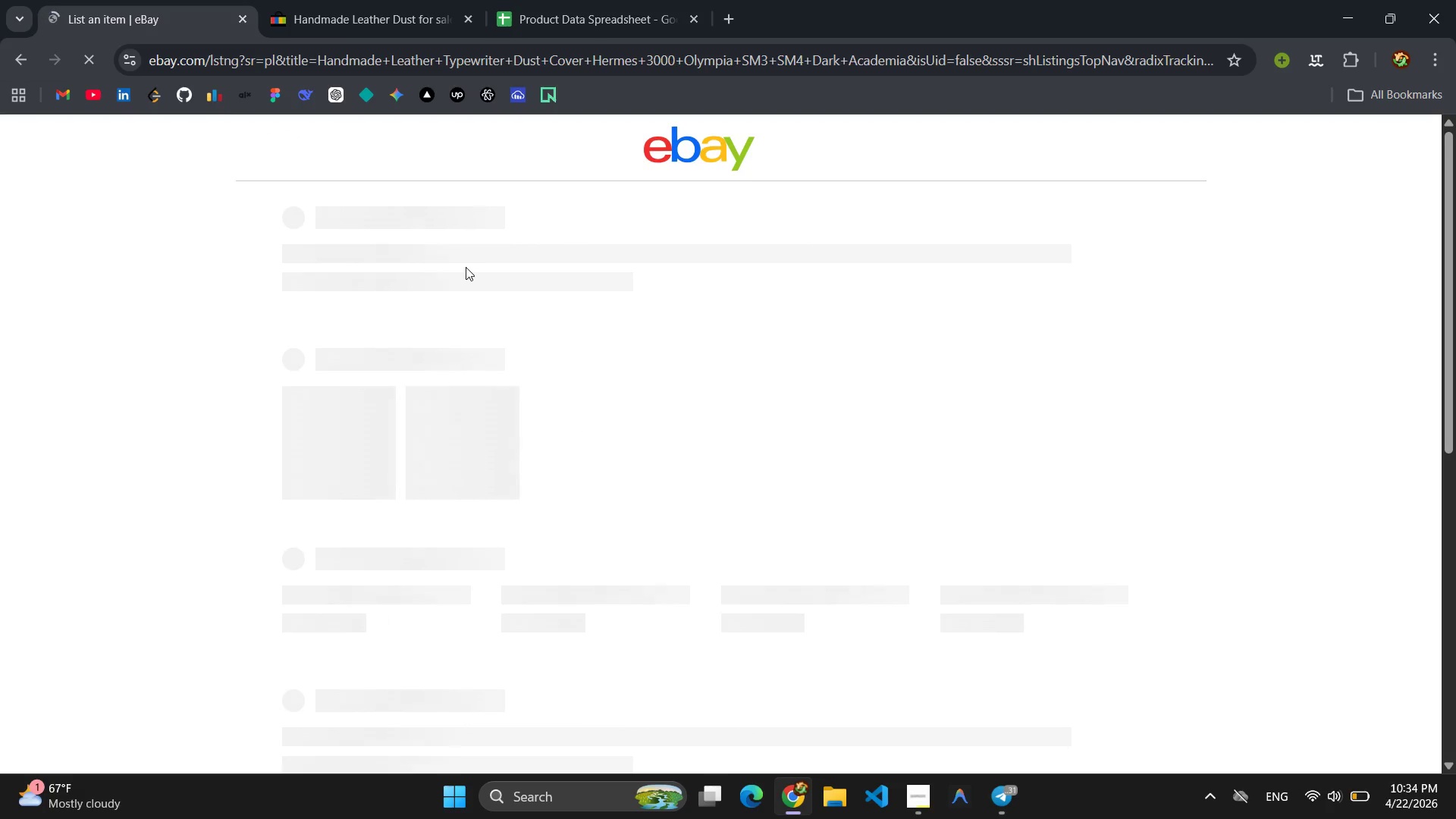 
wait(6.67)
 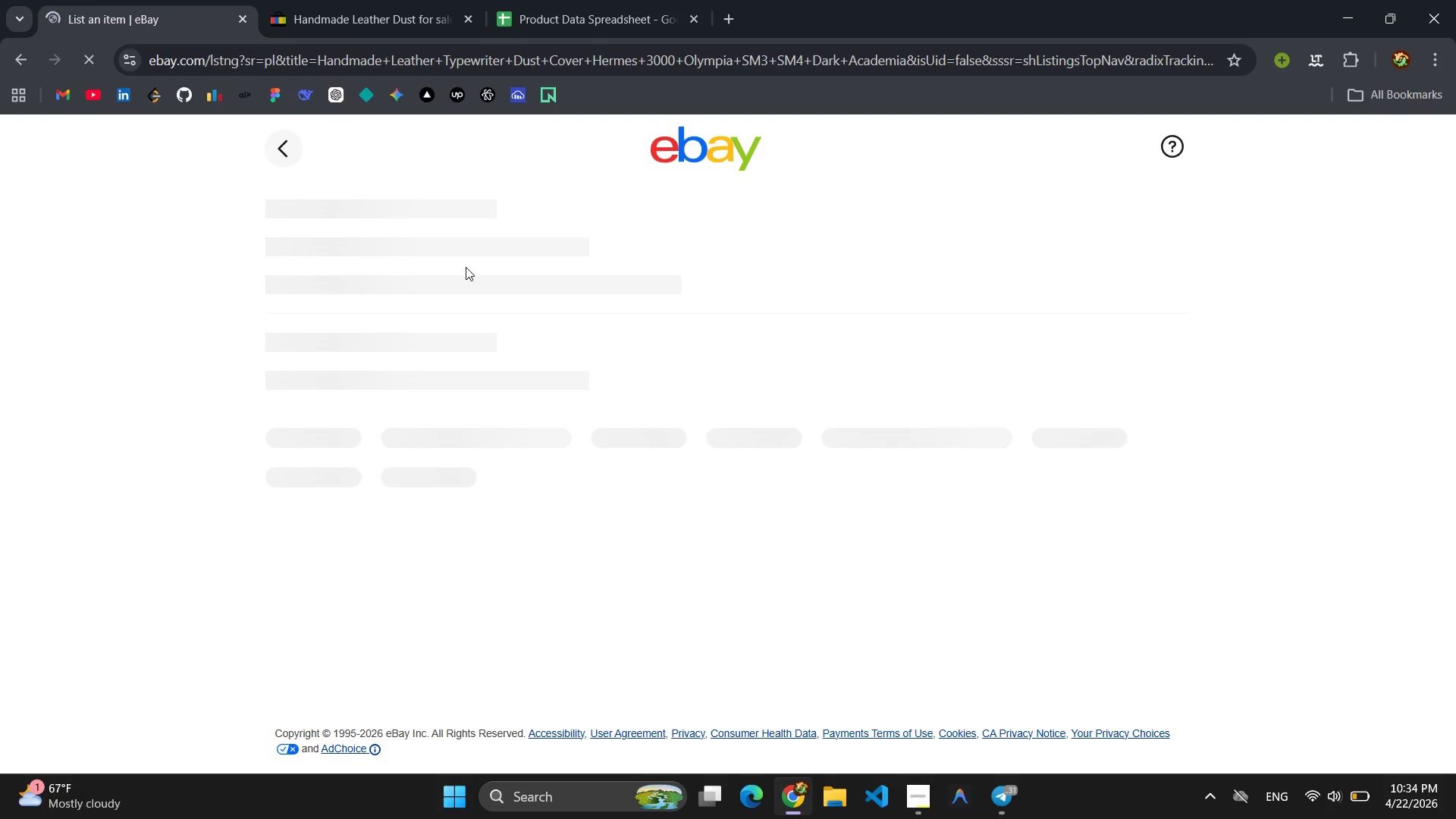 
hold_key(key=VolumeUp, duration=1.5)
 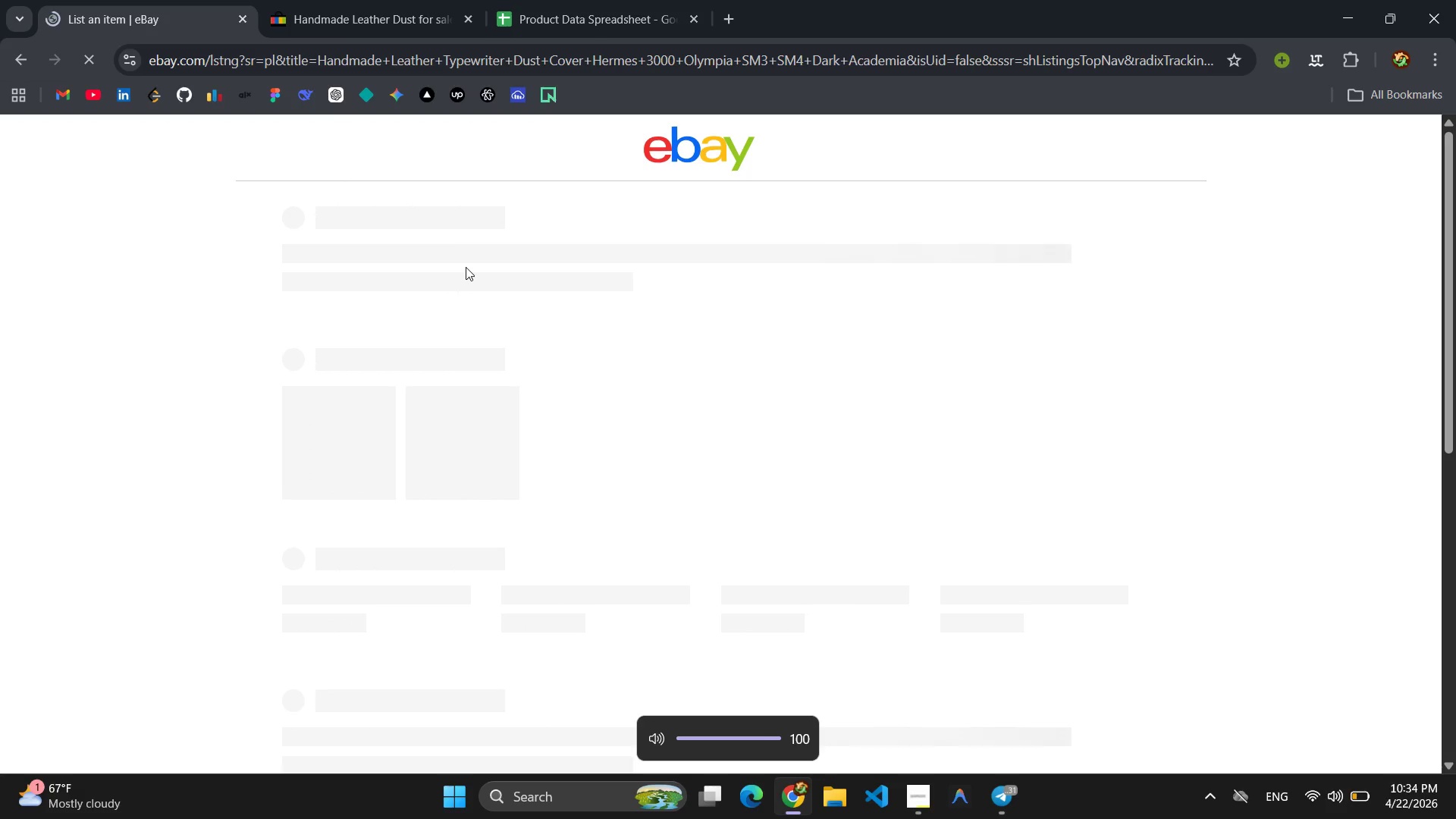 
hold_key(key=VolumeUp, duration=1.5)
 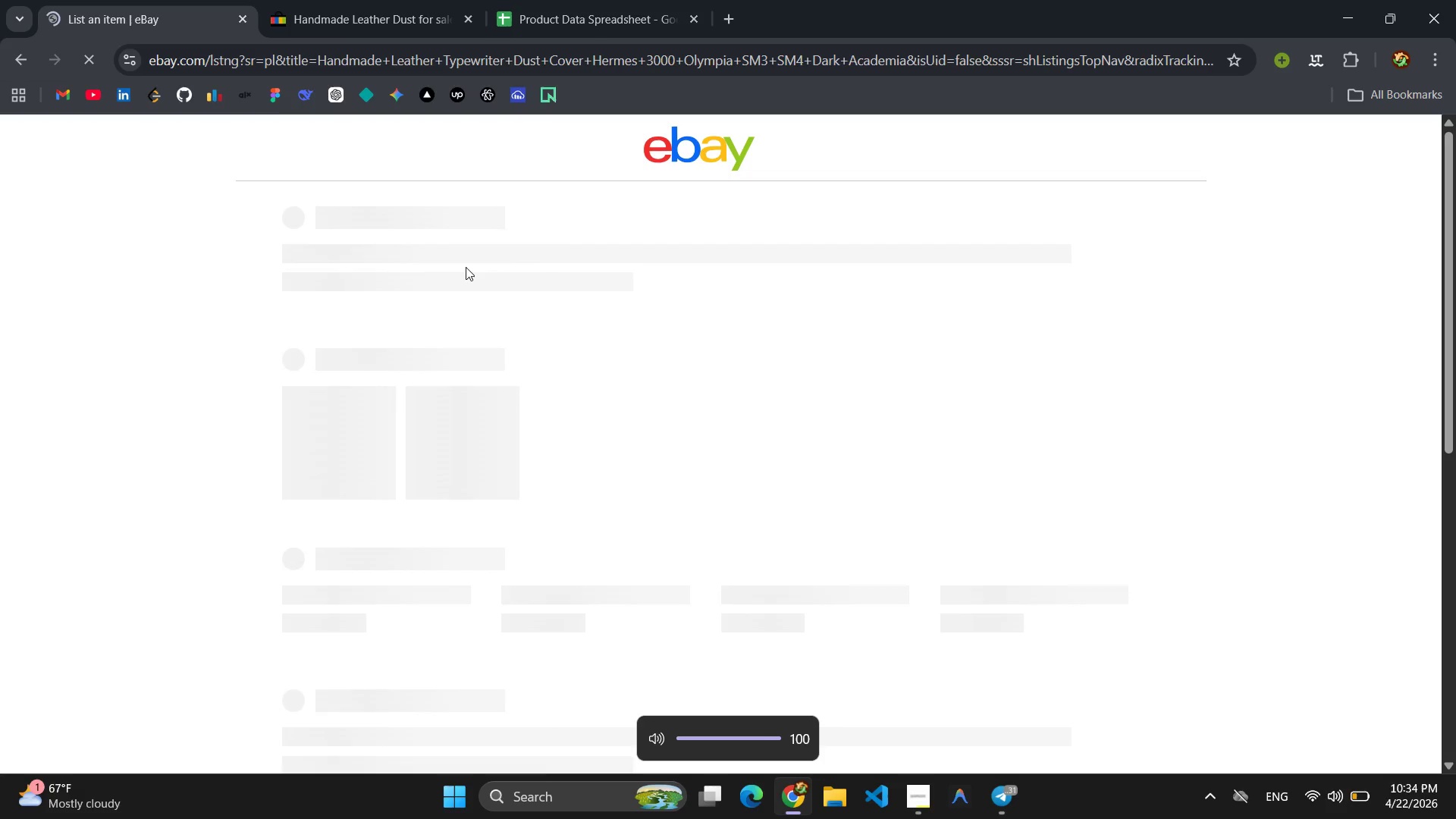 
hold_key(key=VolumeUp, duration=0.44)
 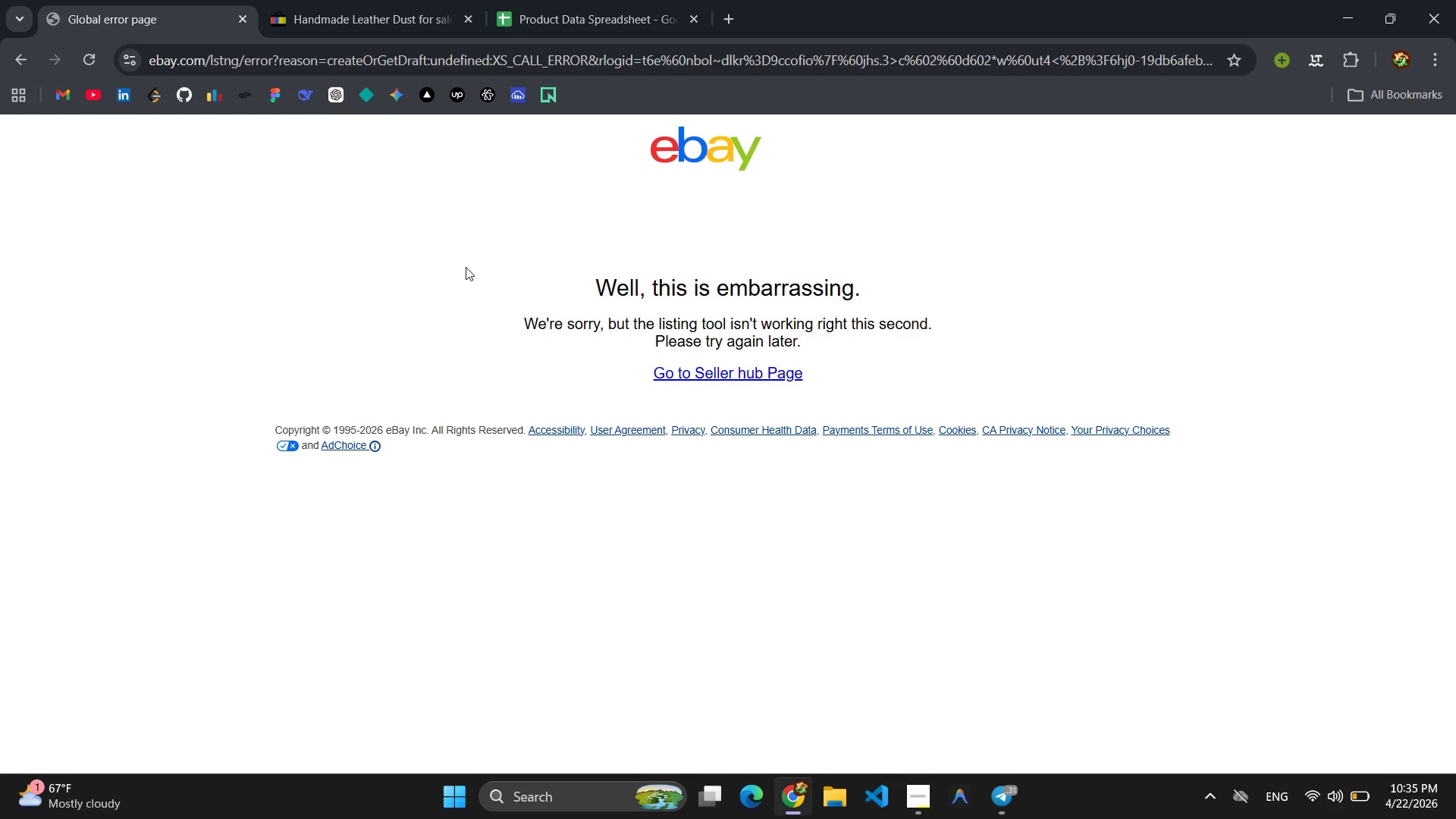 
wait(36.52)
 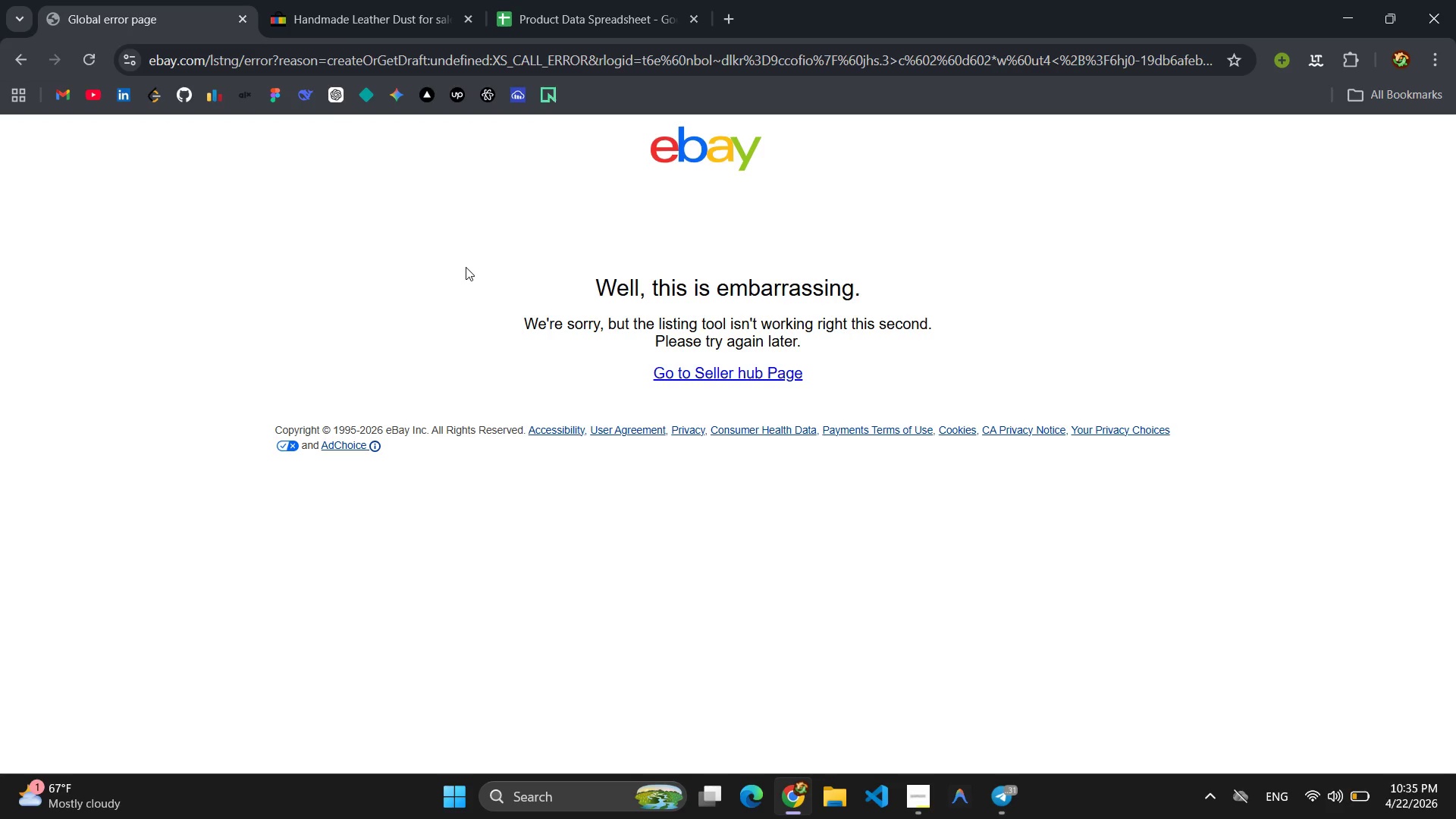 
left_click([762, 377])
 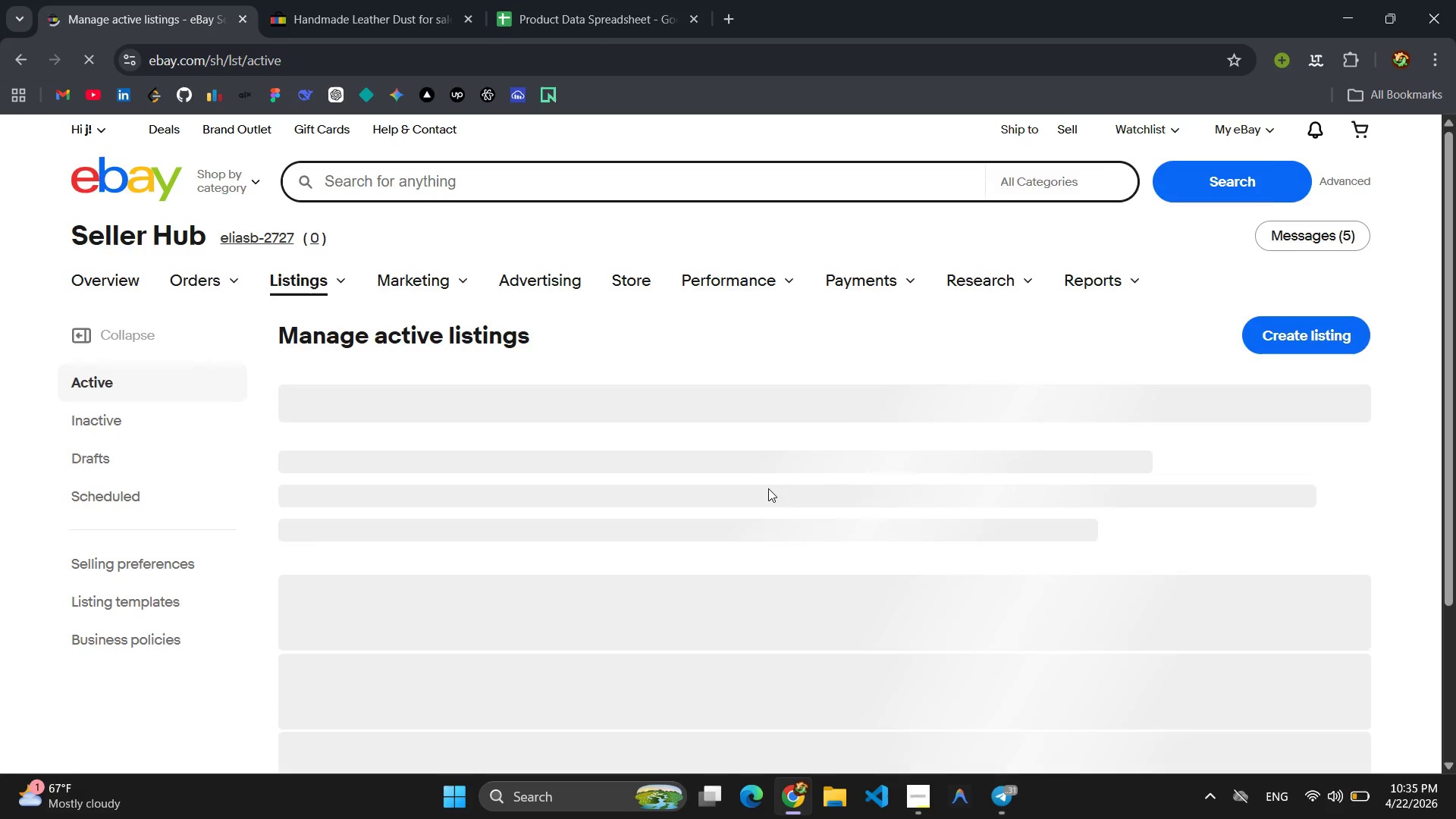 
scroll: coordinate [775, 500], scroll_direction: down, amount: 2.0
 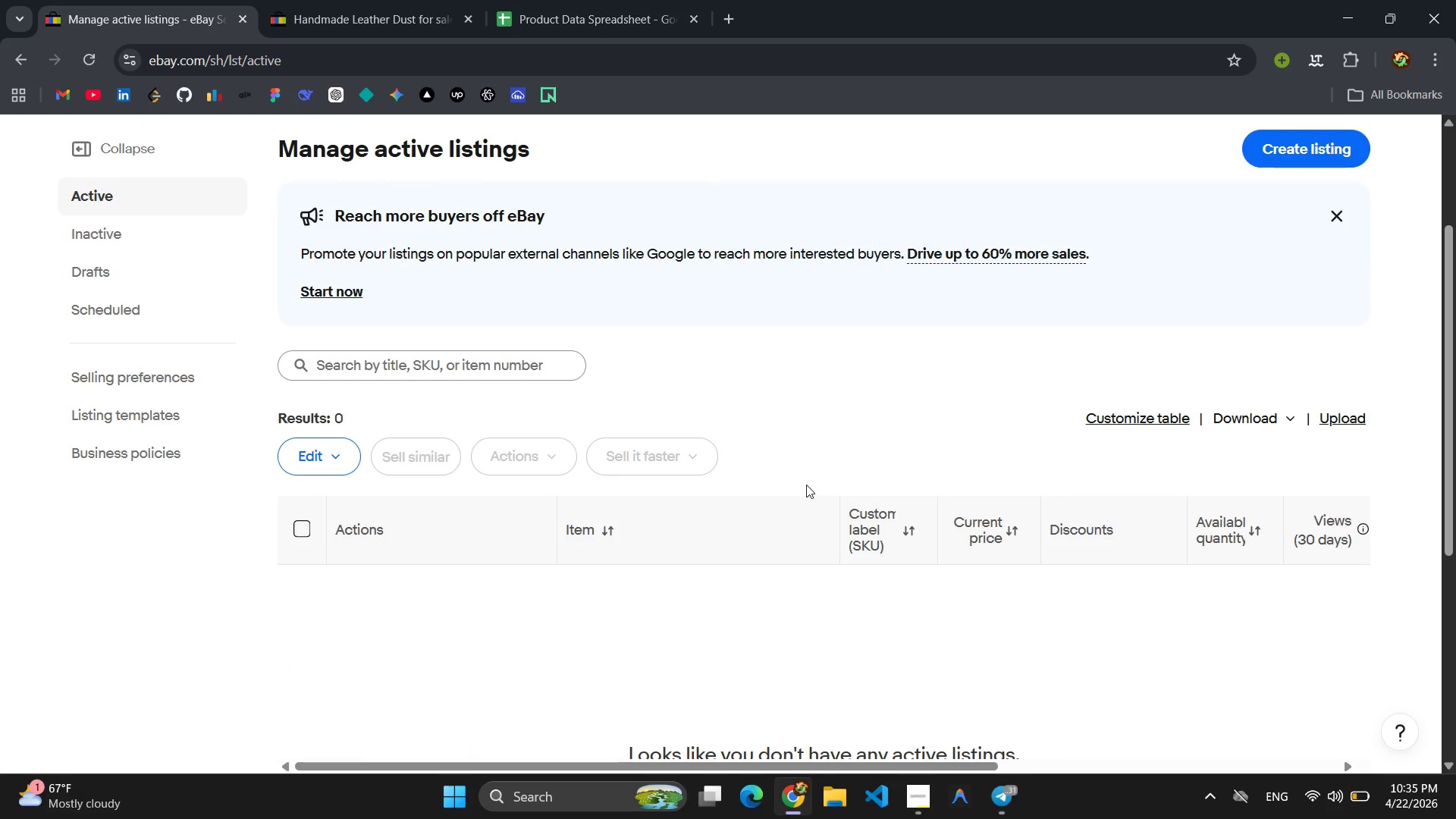 
scroll: coordinate [835, 479], scroll_direction: up, amount: 6.0
 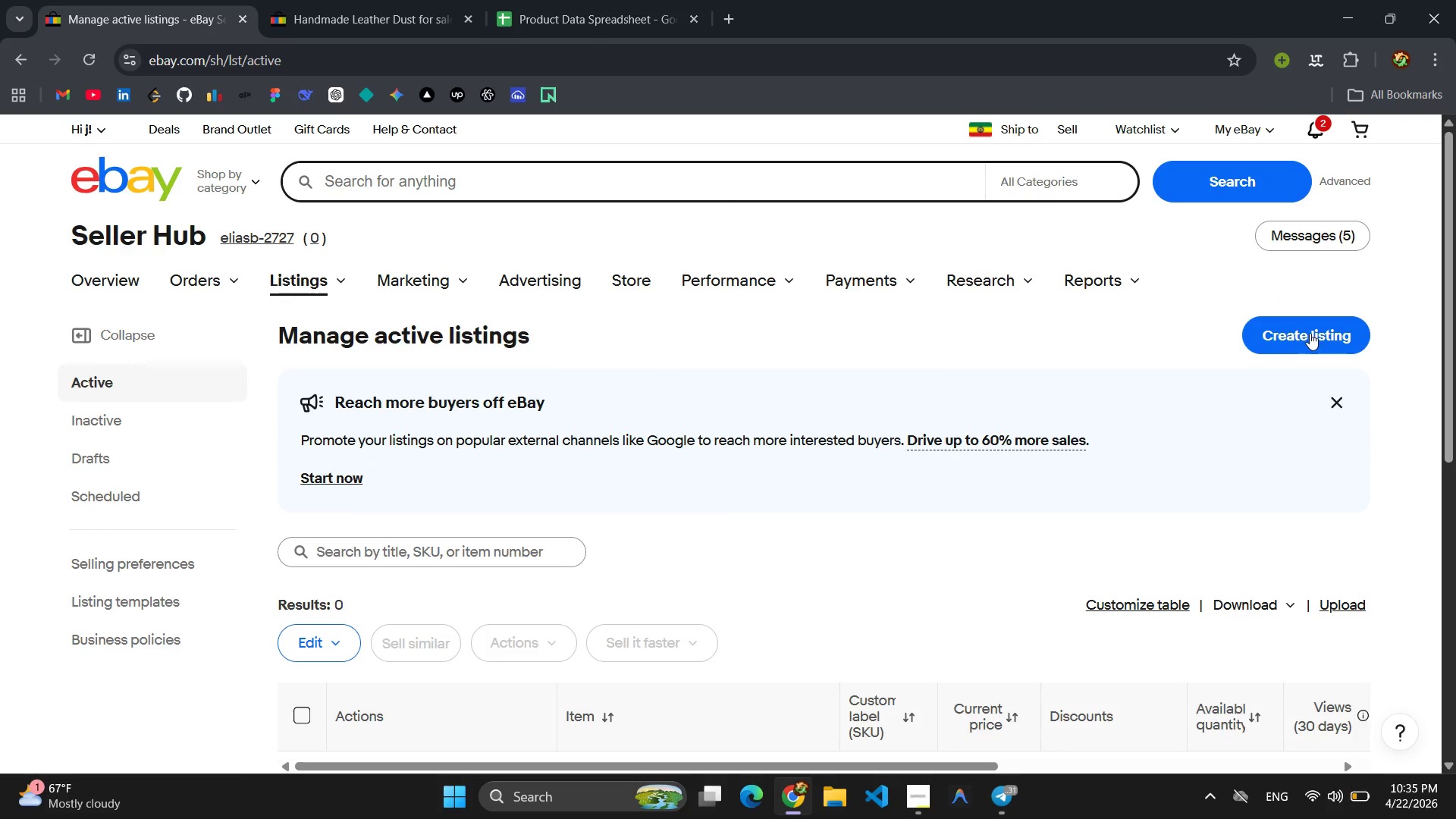 
left_click([1309, 331])
 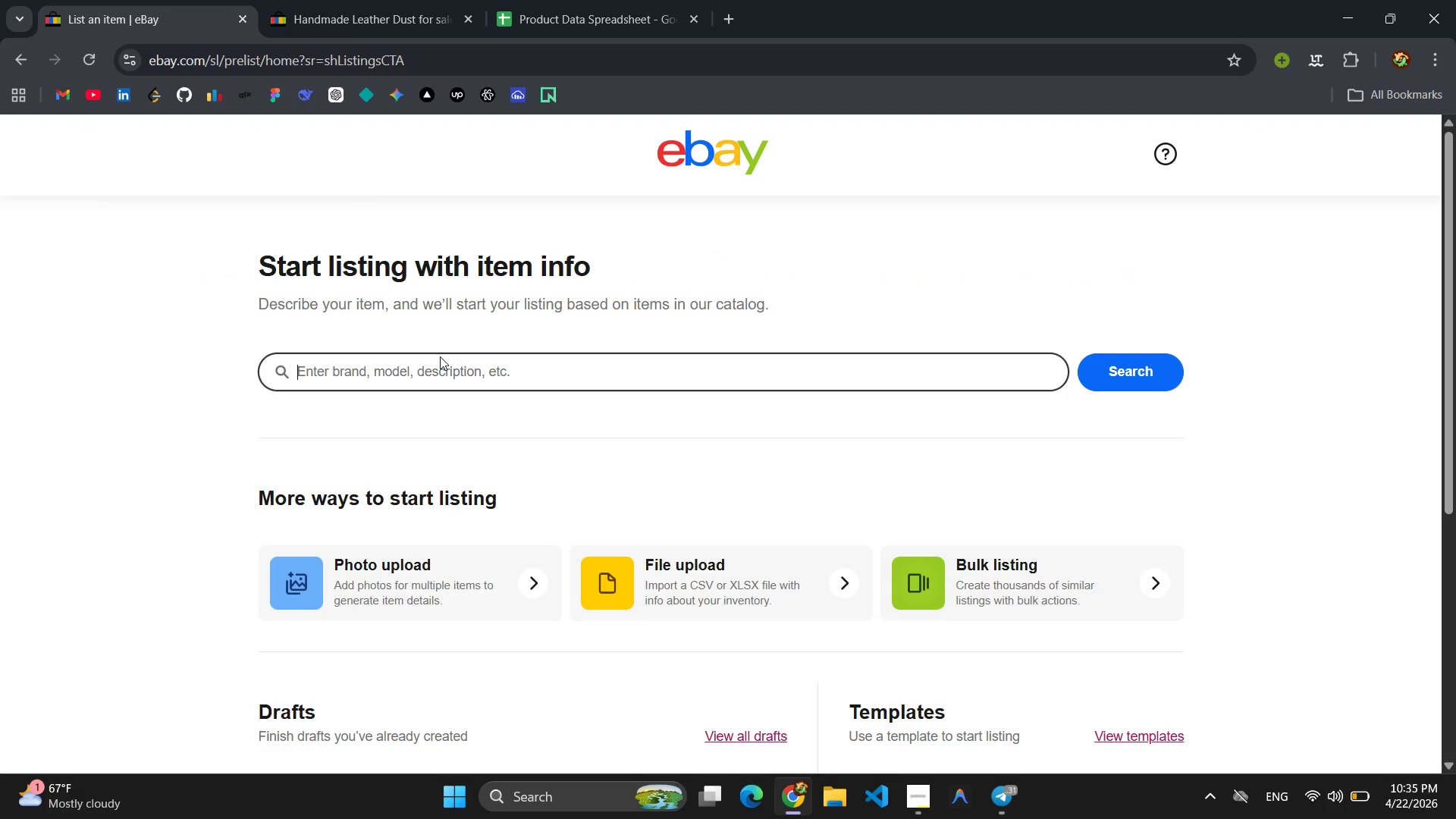 
wait(7.27)
 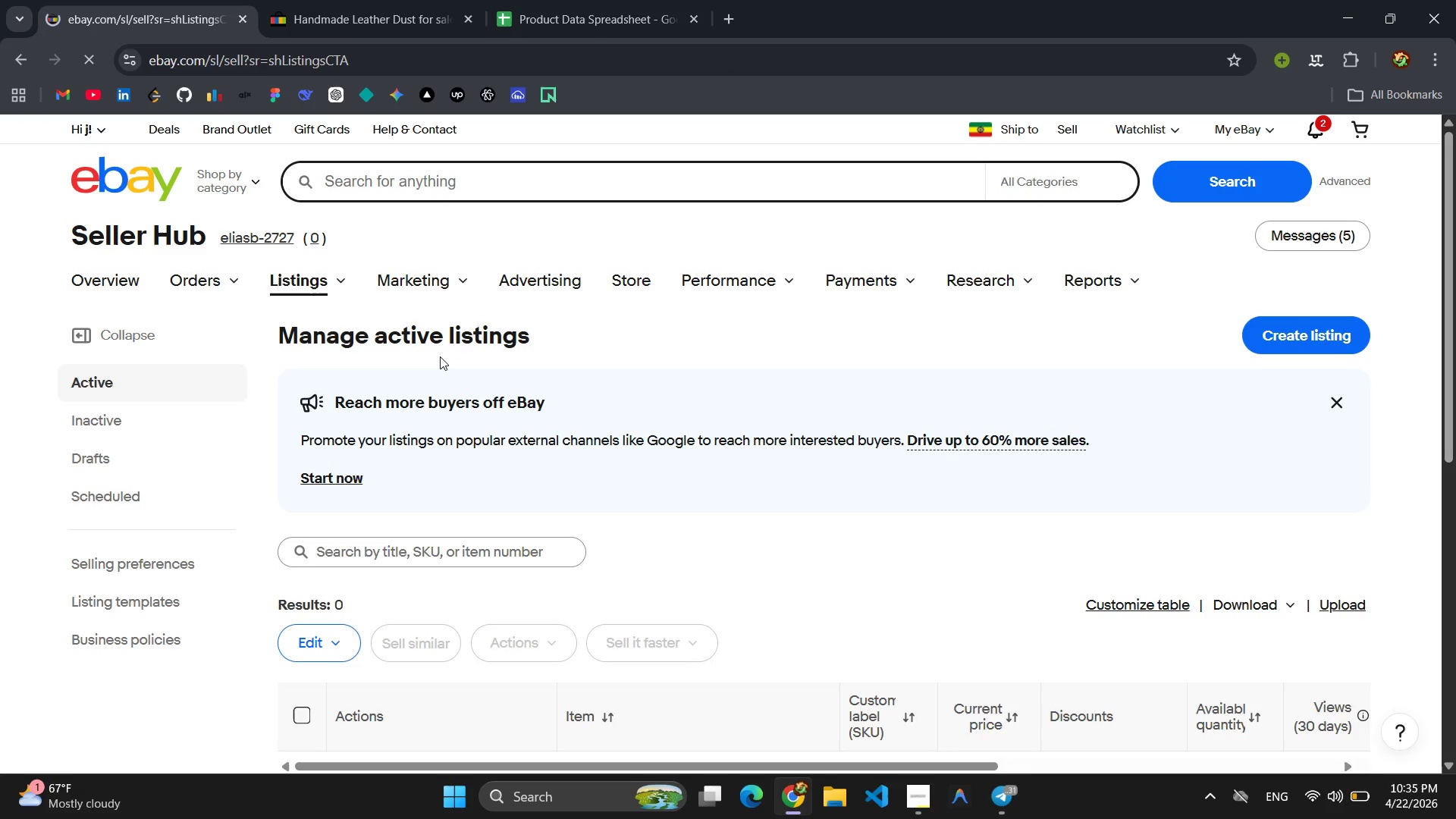 
hold_key(key=ShiftLeft, duration=0.44)
 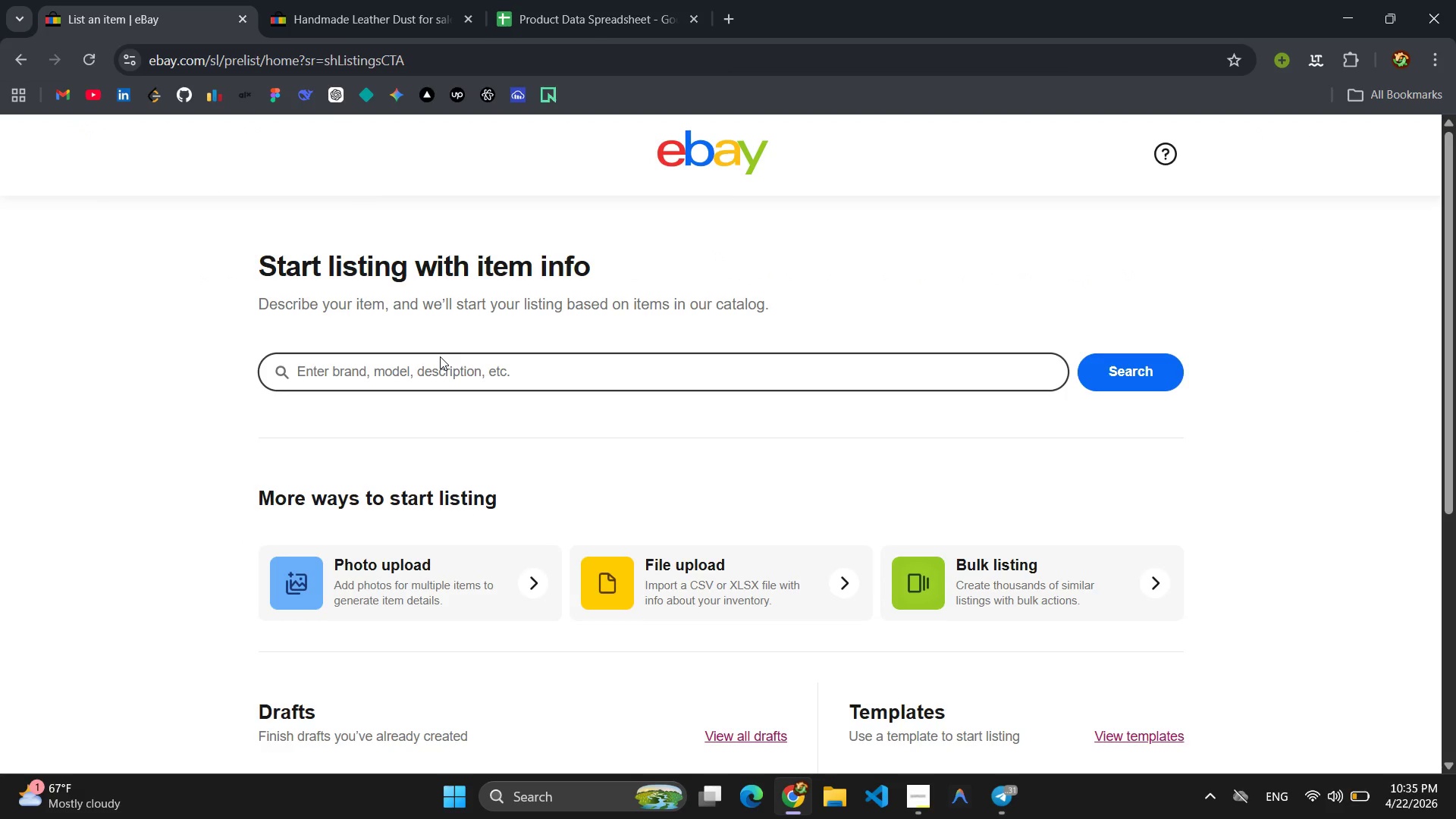 
type(Cover Herme)
 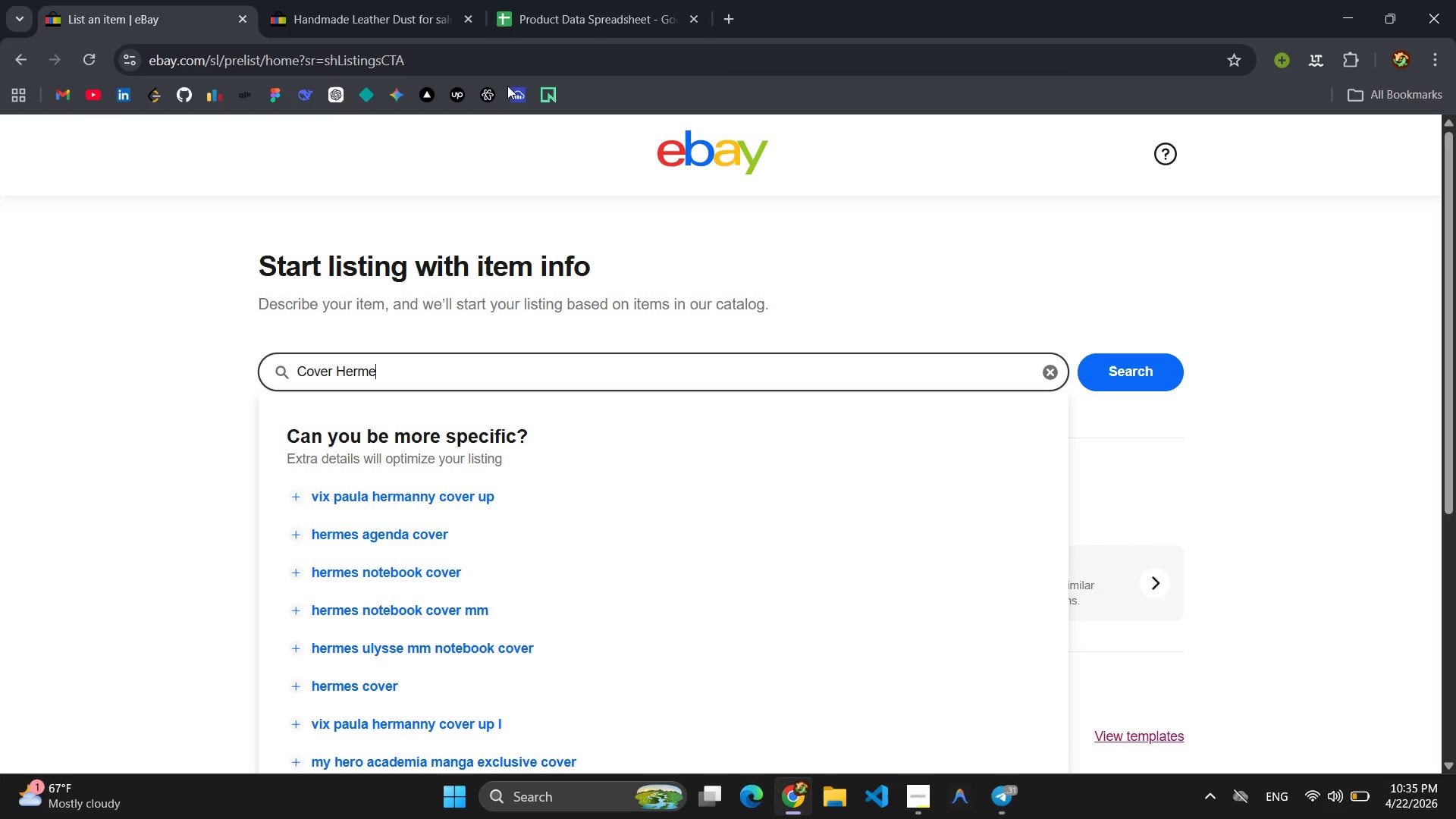 
left_click([549, 0])
 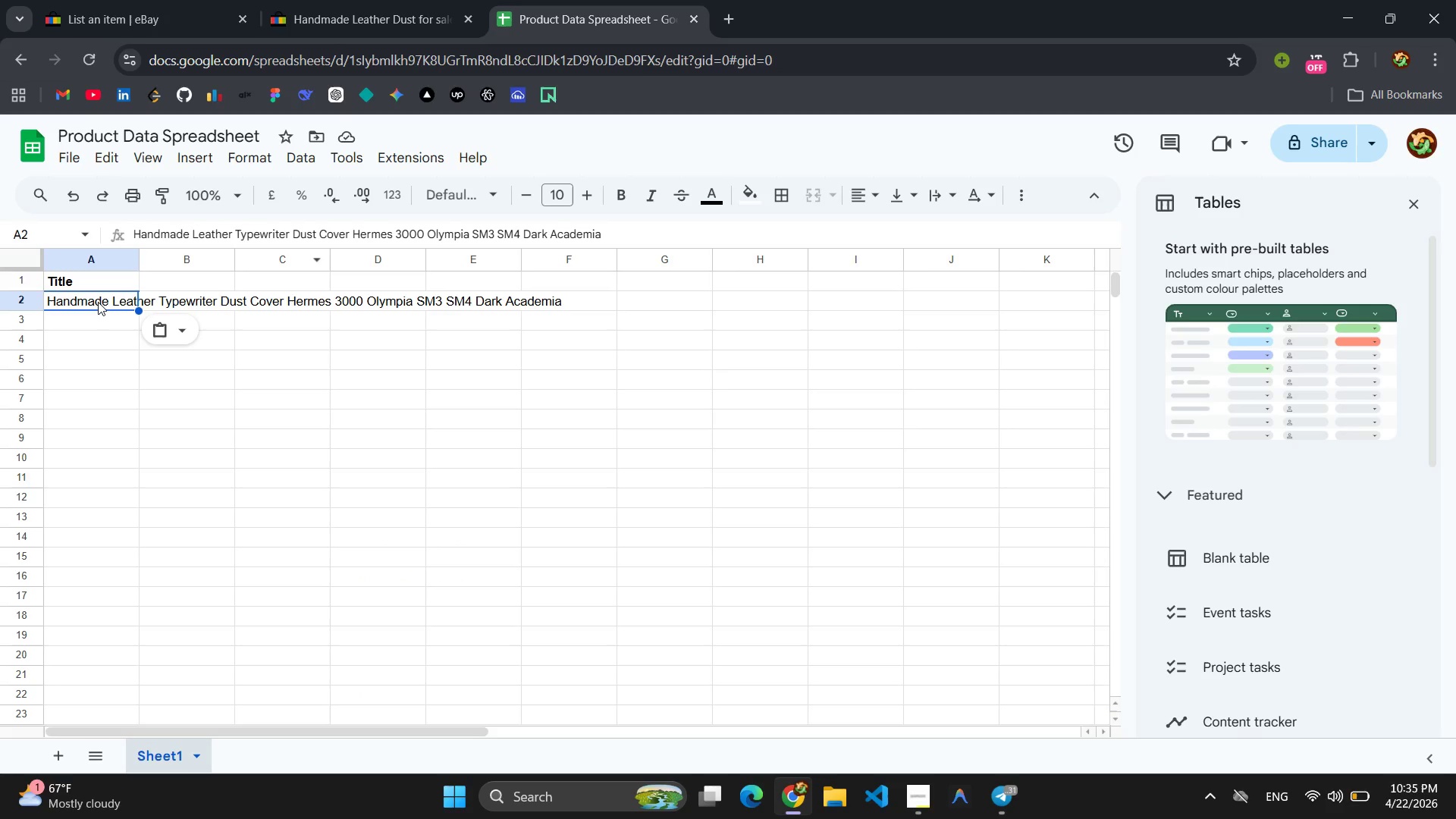 
left_click([93, 301])
 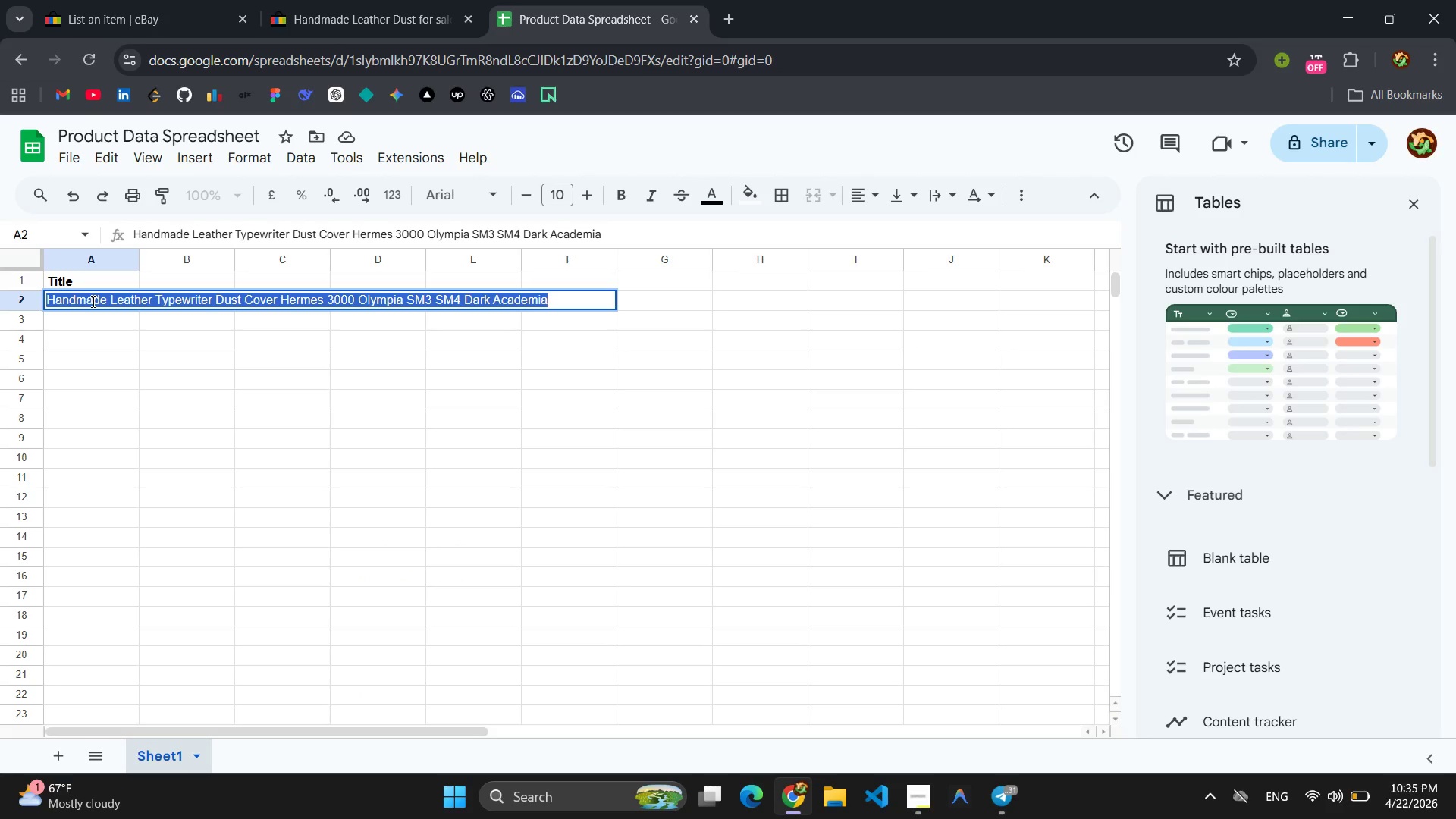 
key(Control+C)
 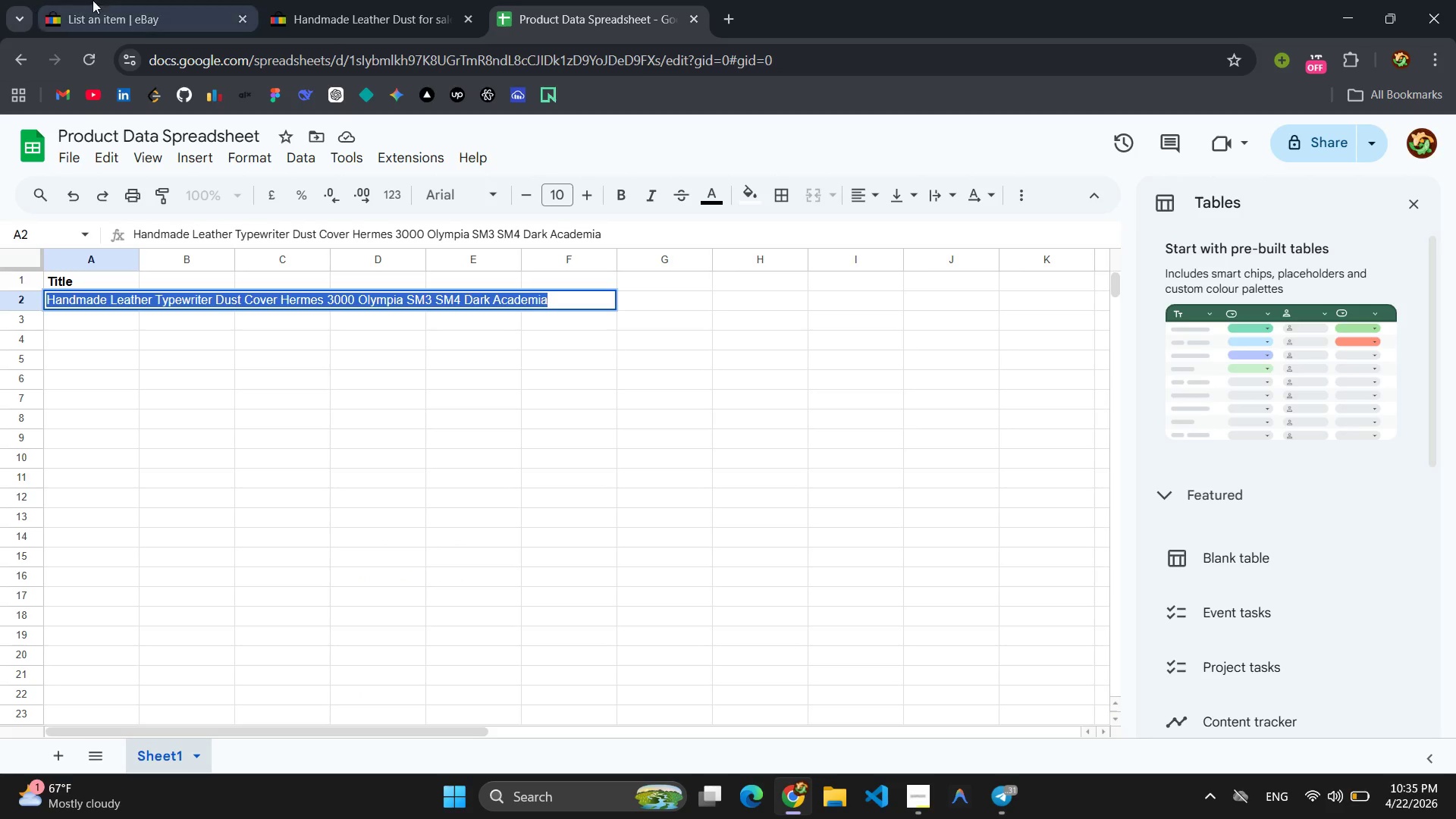 
left_click([93, 0])
 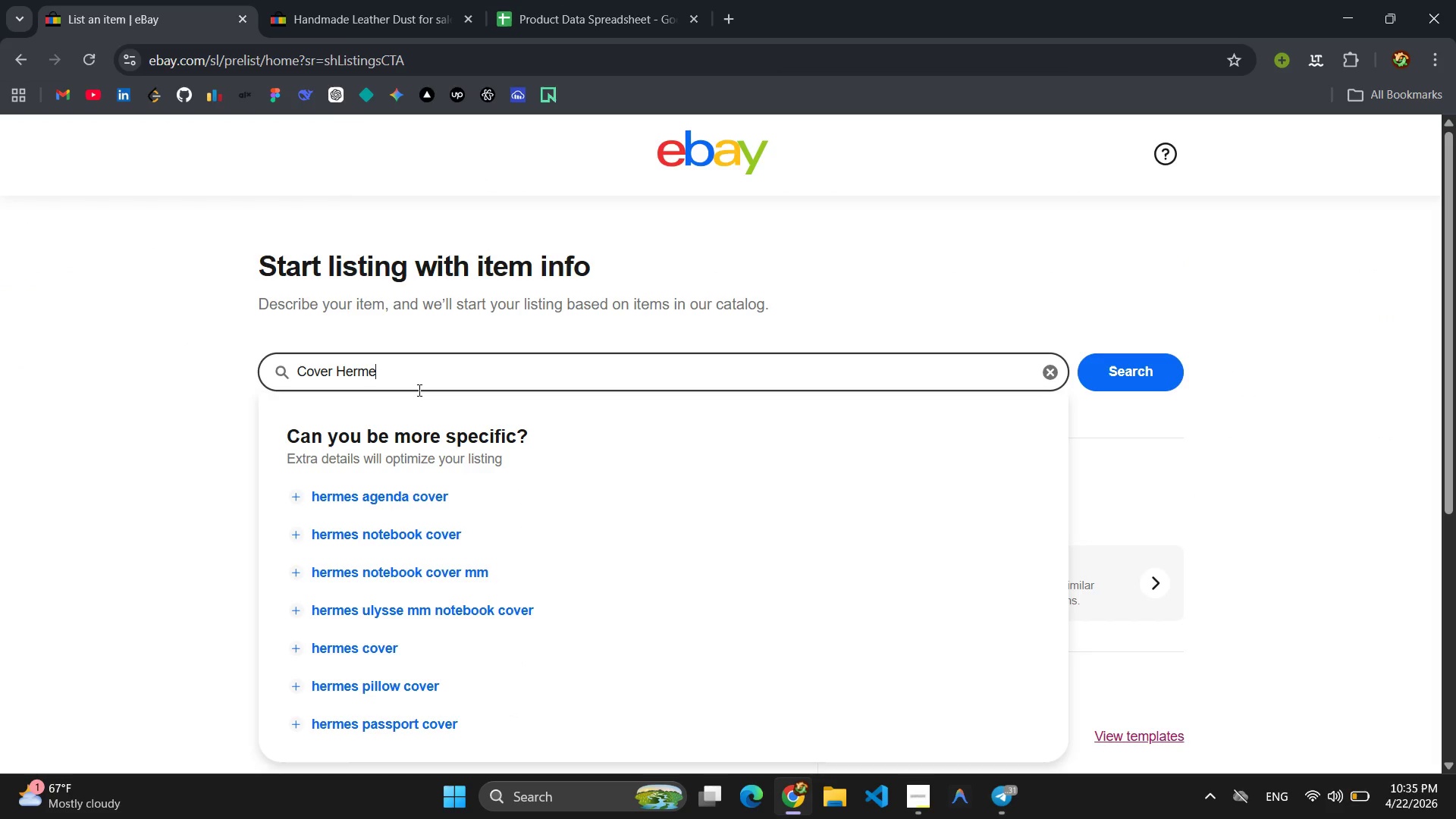 
key(Control+A)
 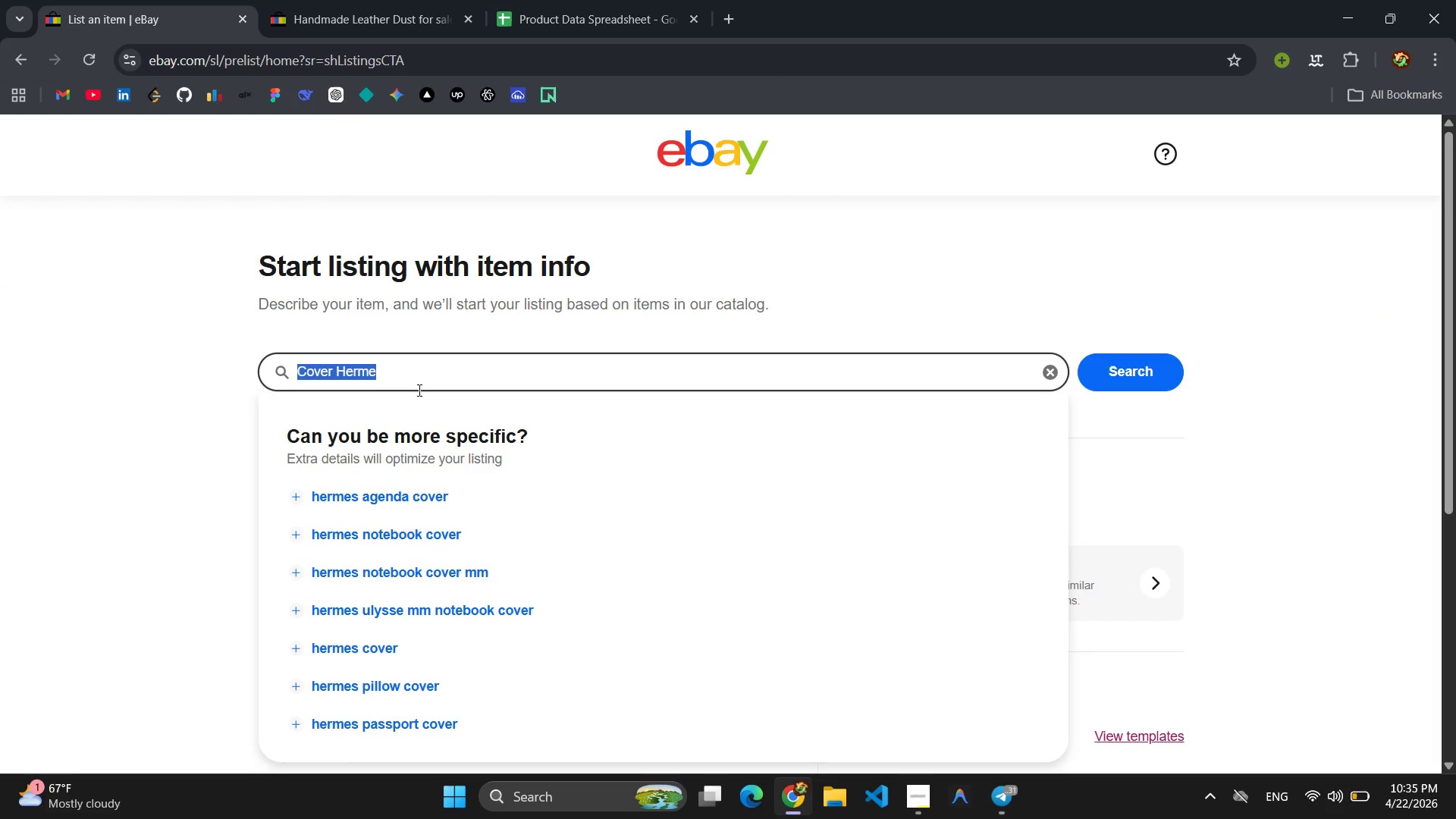 
key(Control+V)
 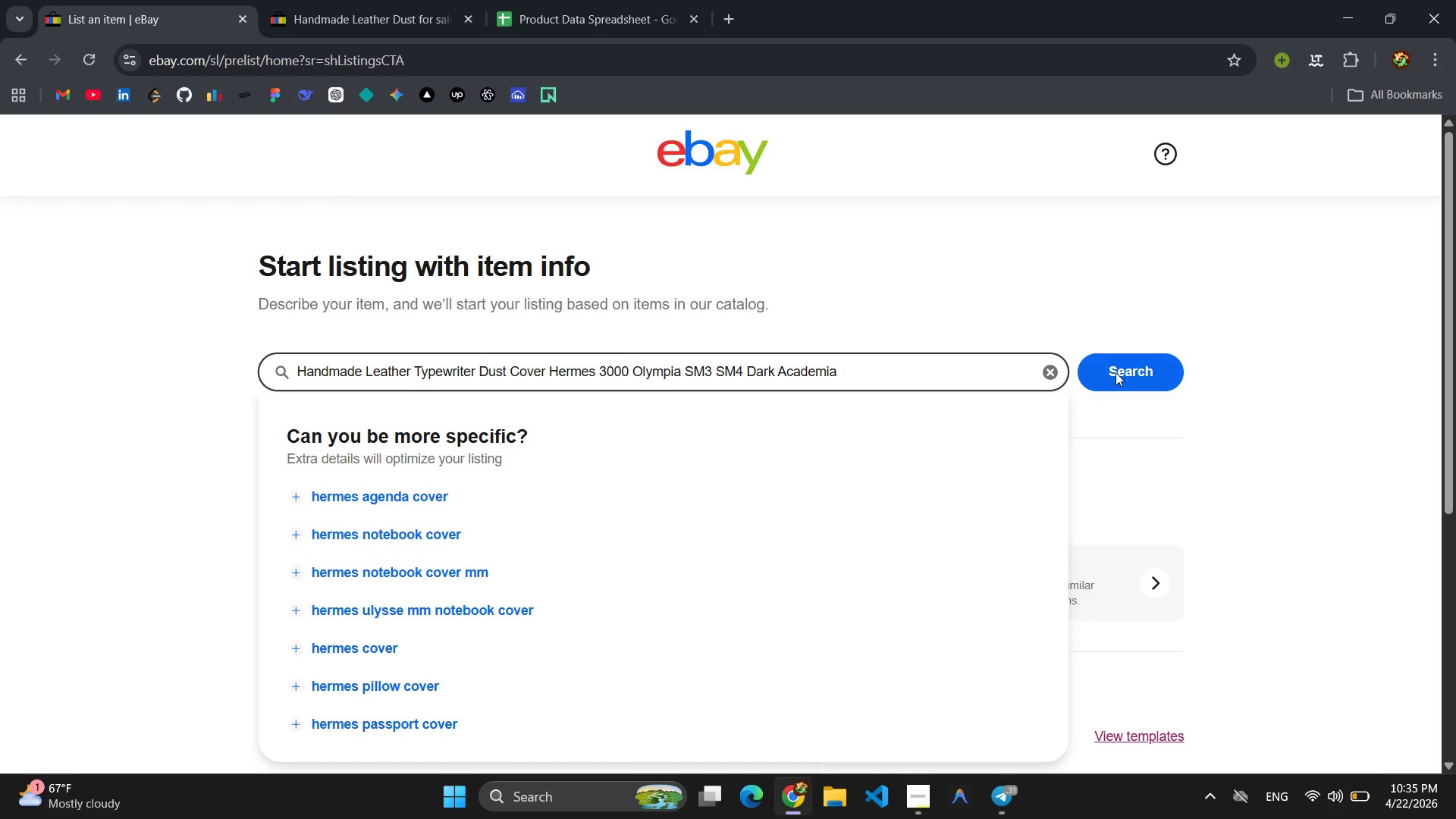 
left_click([1125, 373])
 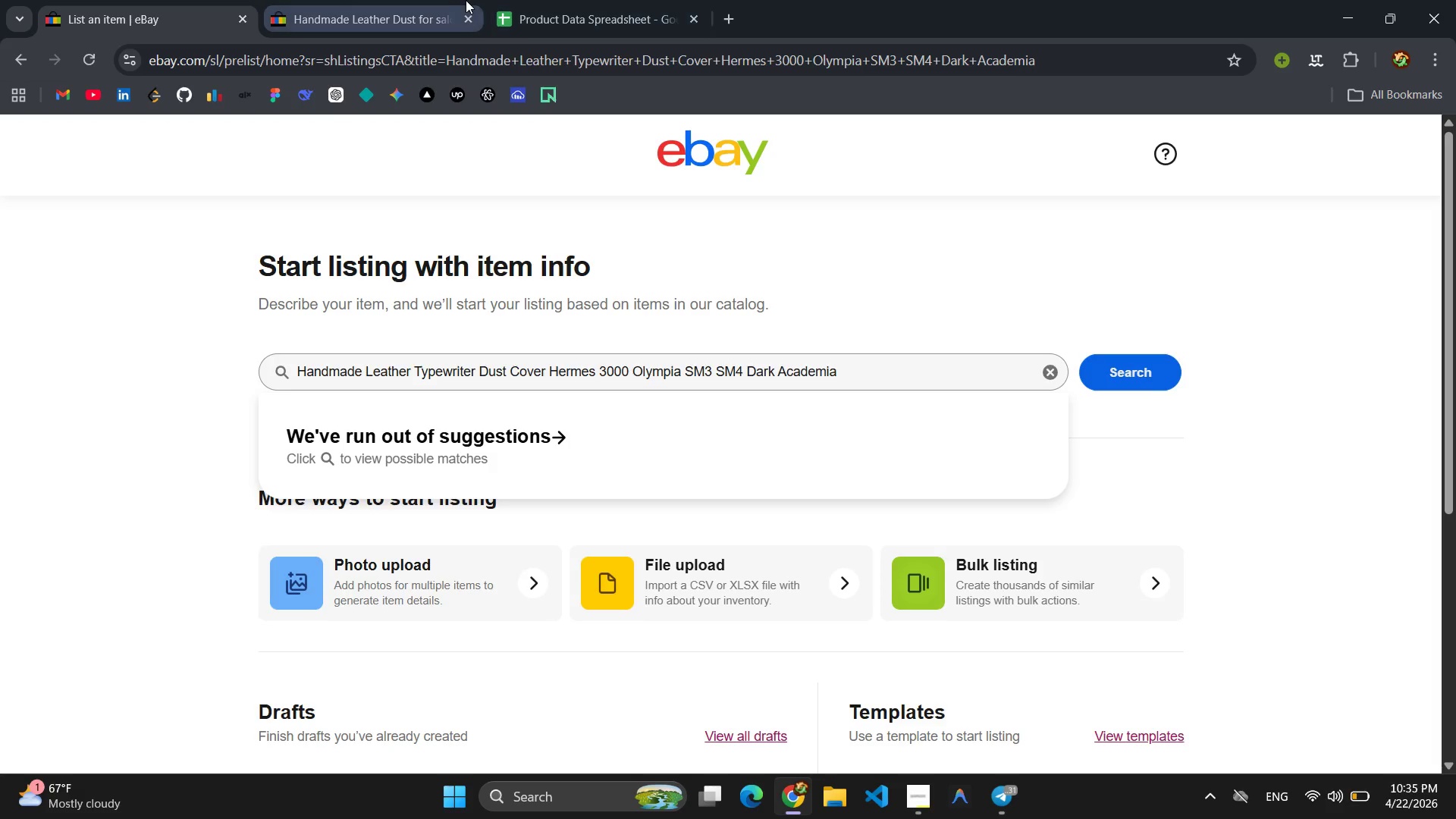 
left_click([553, 11])
 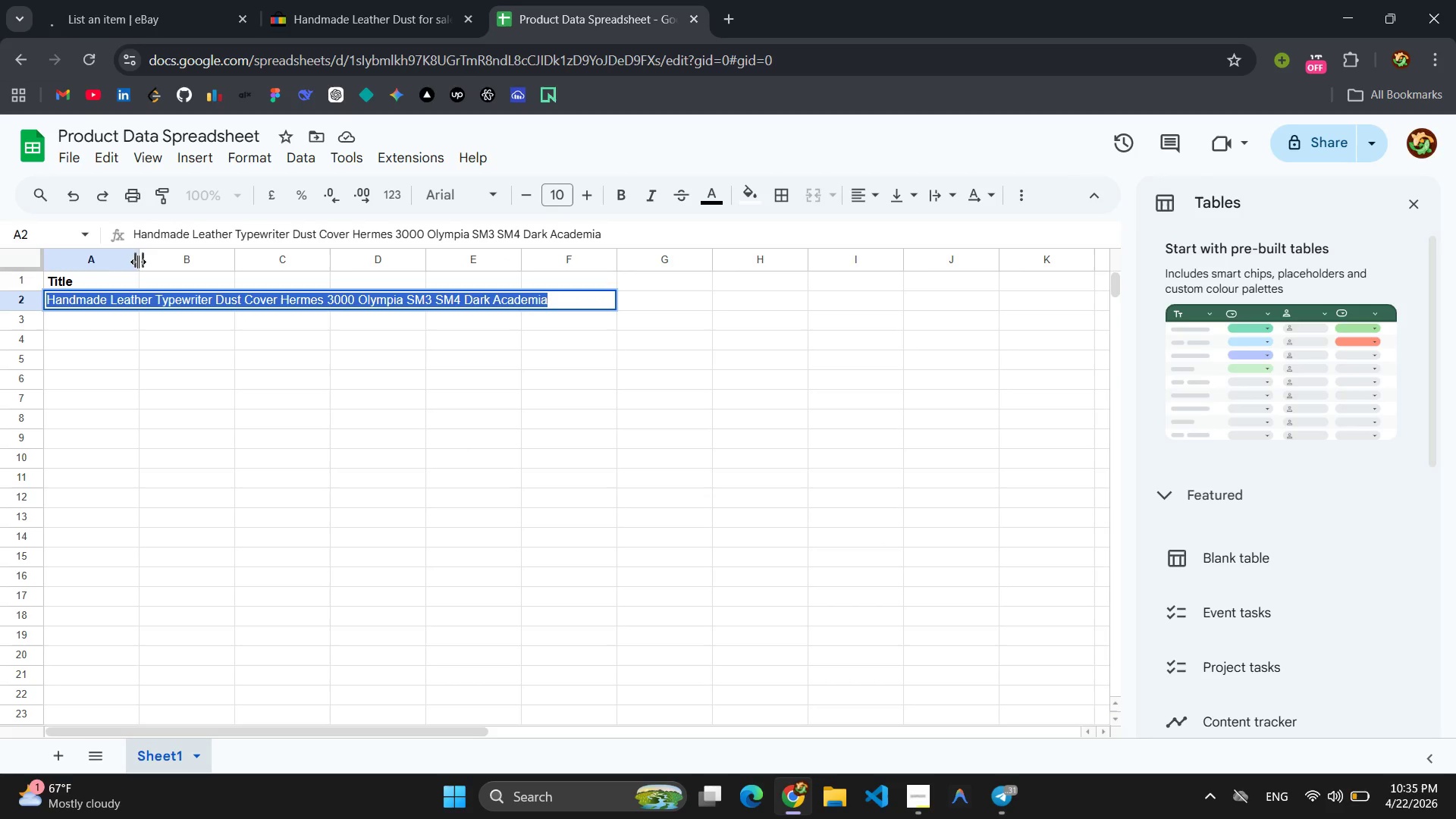 
left_click_drag(start_coordinate=[140, 259], to_coordinate=[577, 262])
 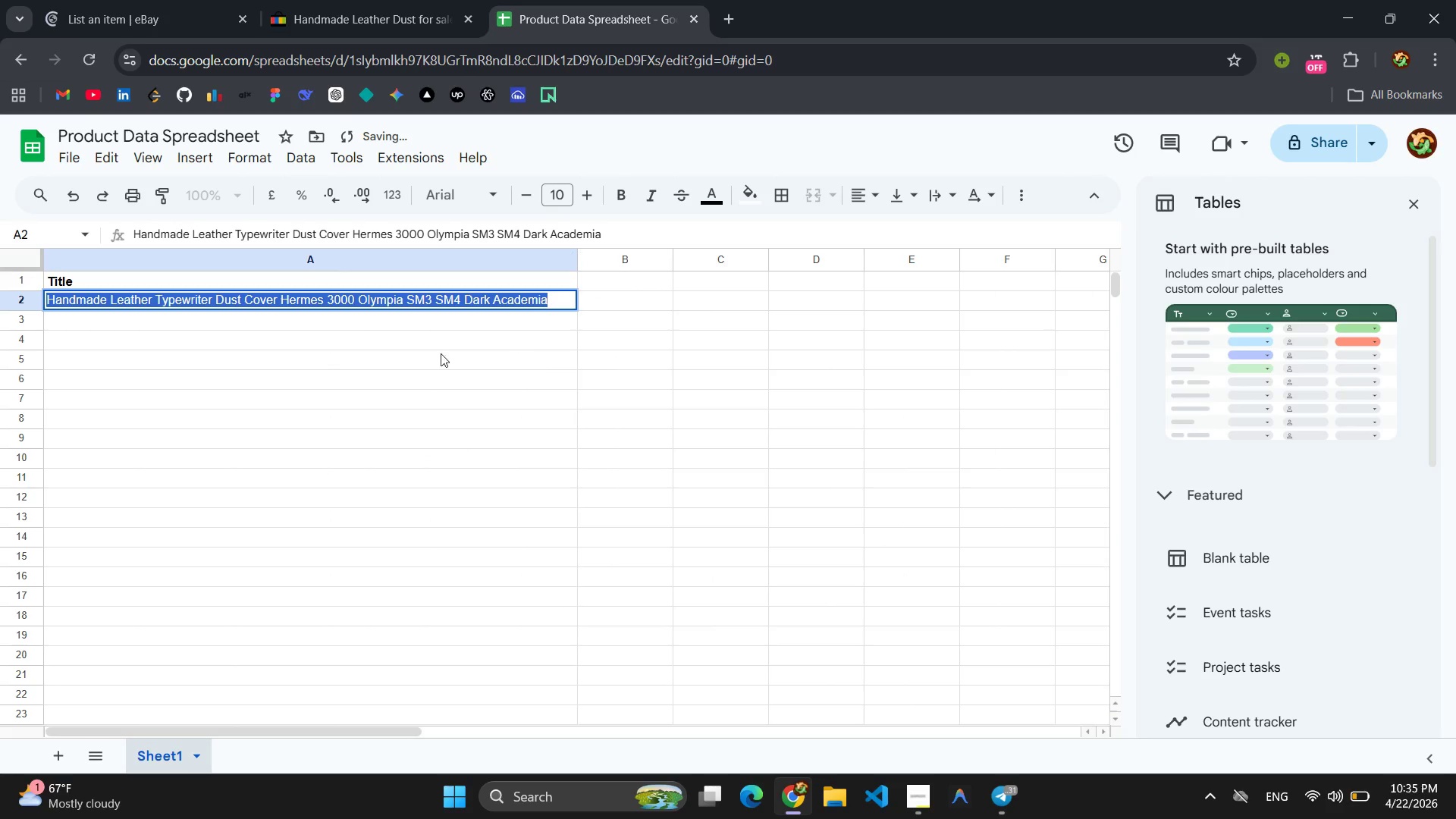 
left_click([400, 346])
 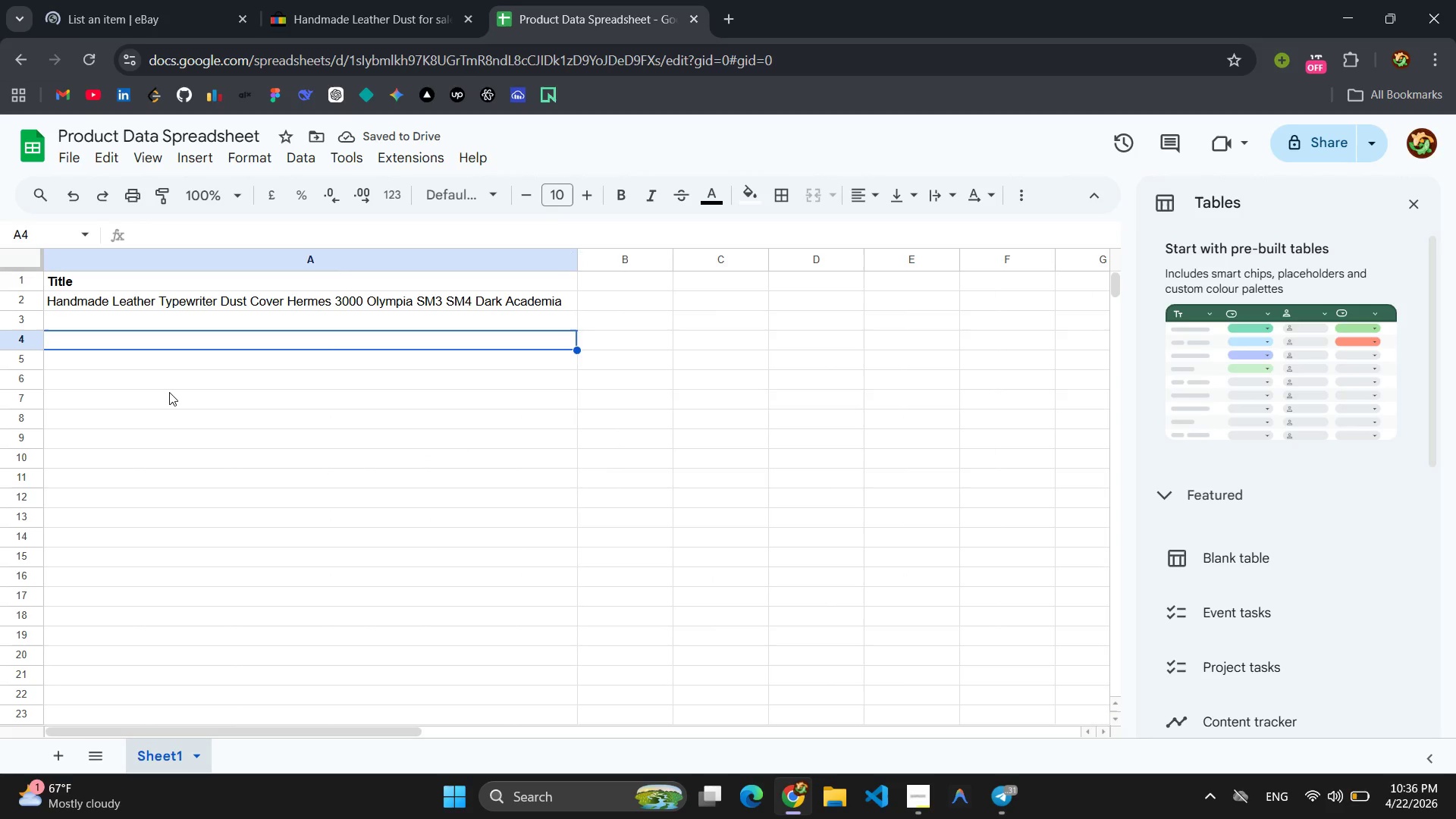 
left_click([140, 0])
 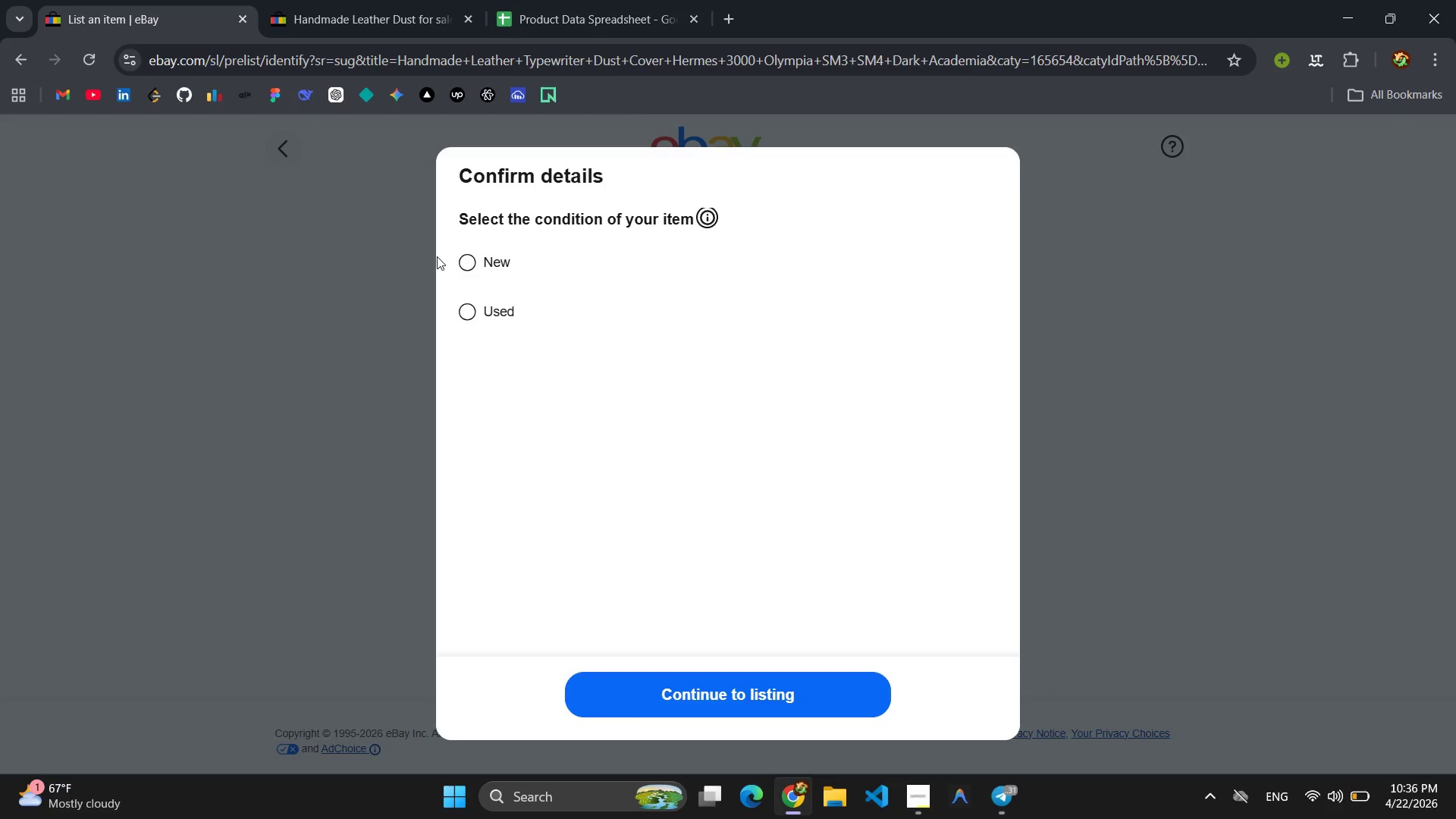 
left_click([466, 259])
 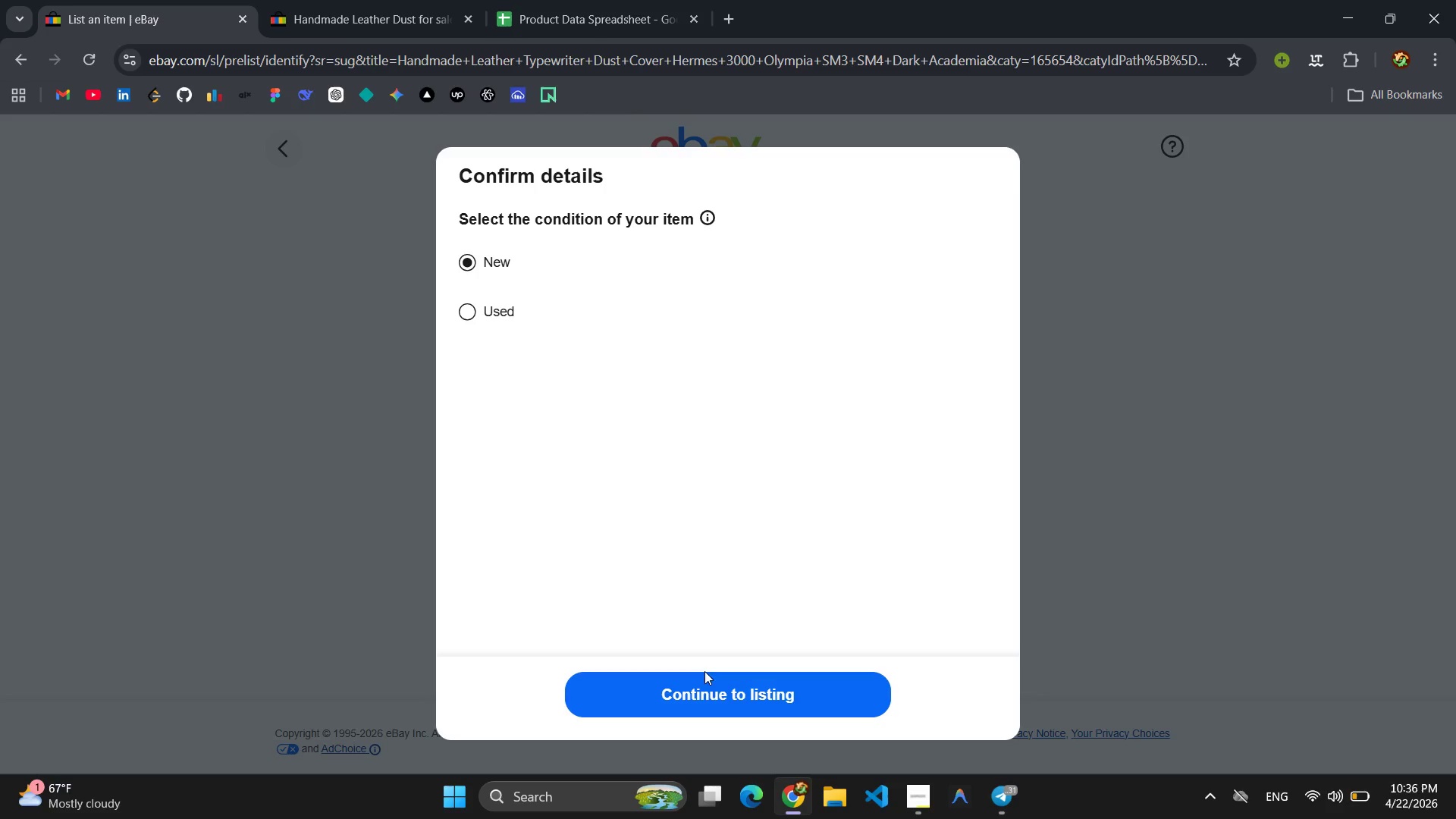 
double_click([707, 691])
 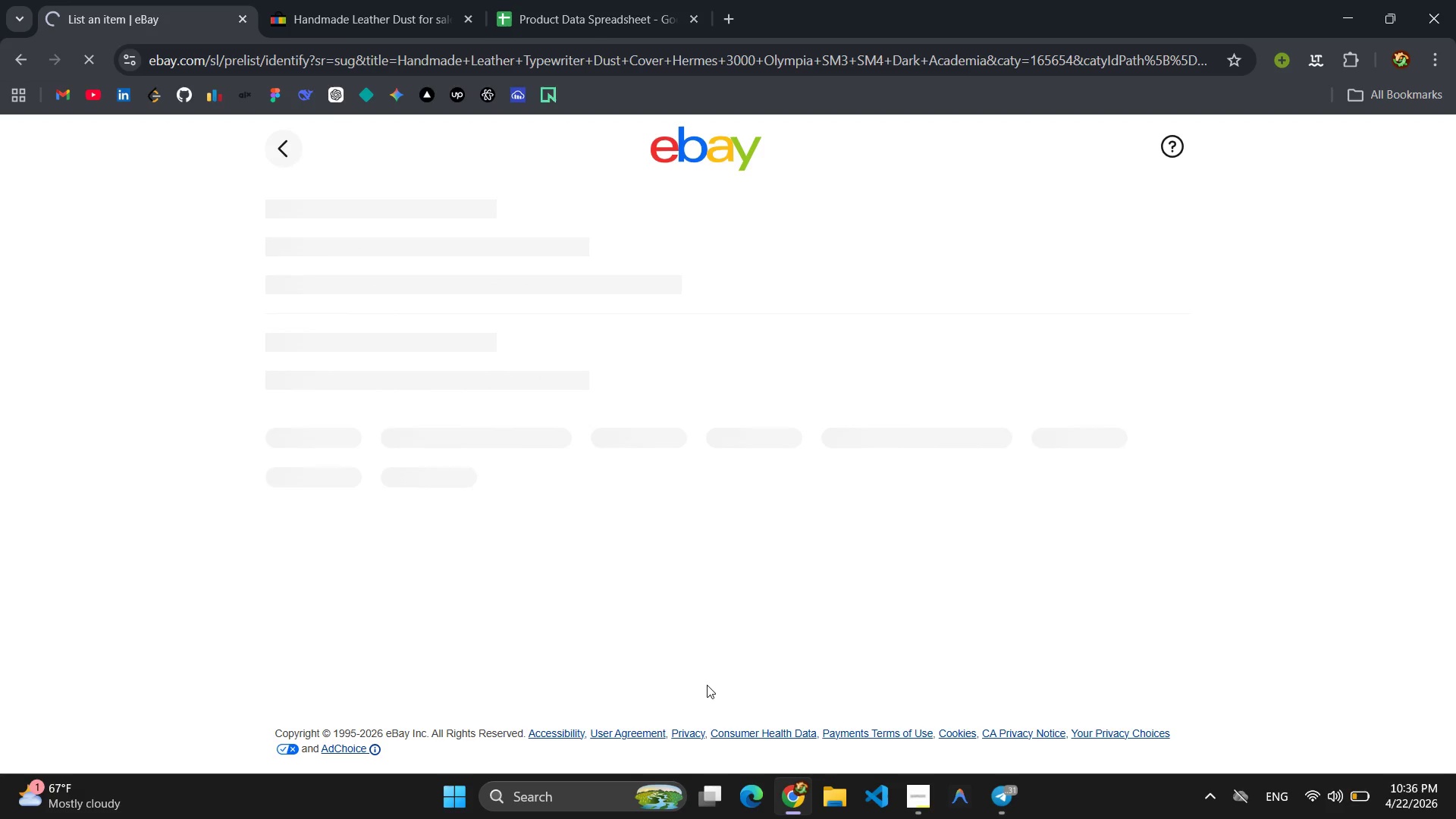 
wait(8.22)
 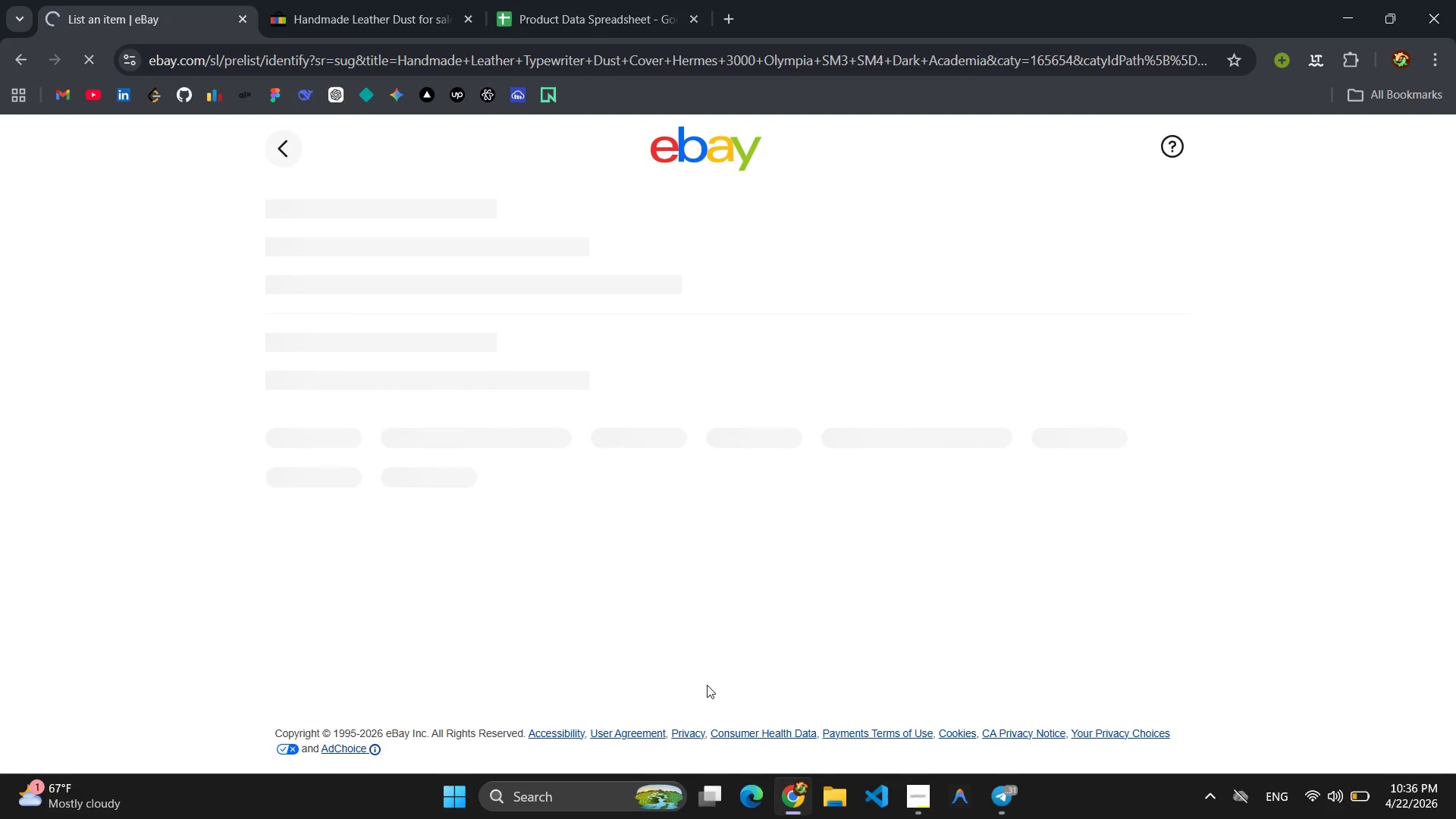 
scroll: coordinate [492, 410], scroll_direction: down, amount: 6.0
 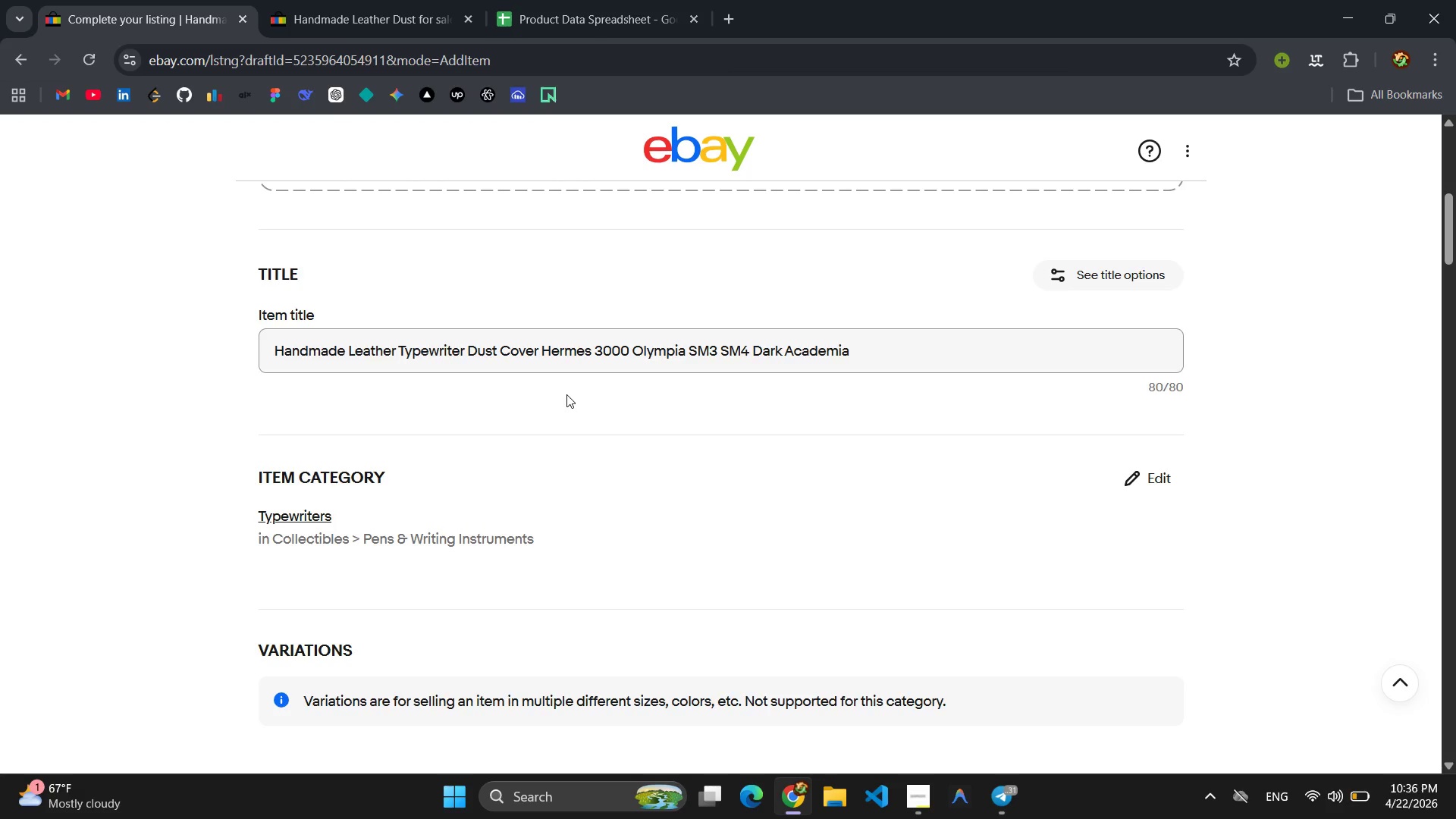 
wait(12.86)
 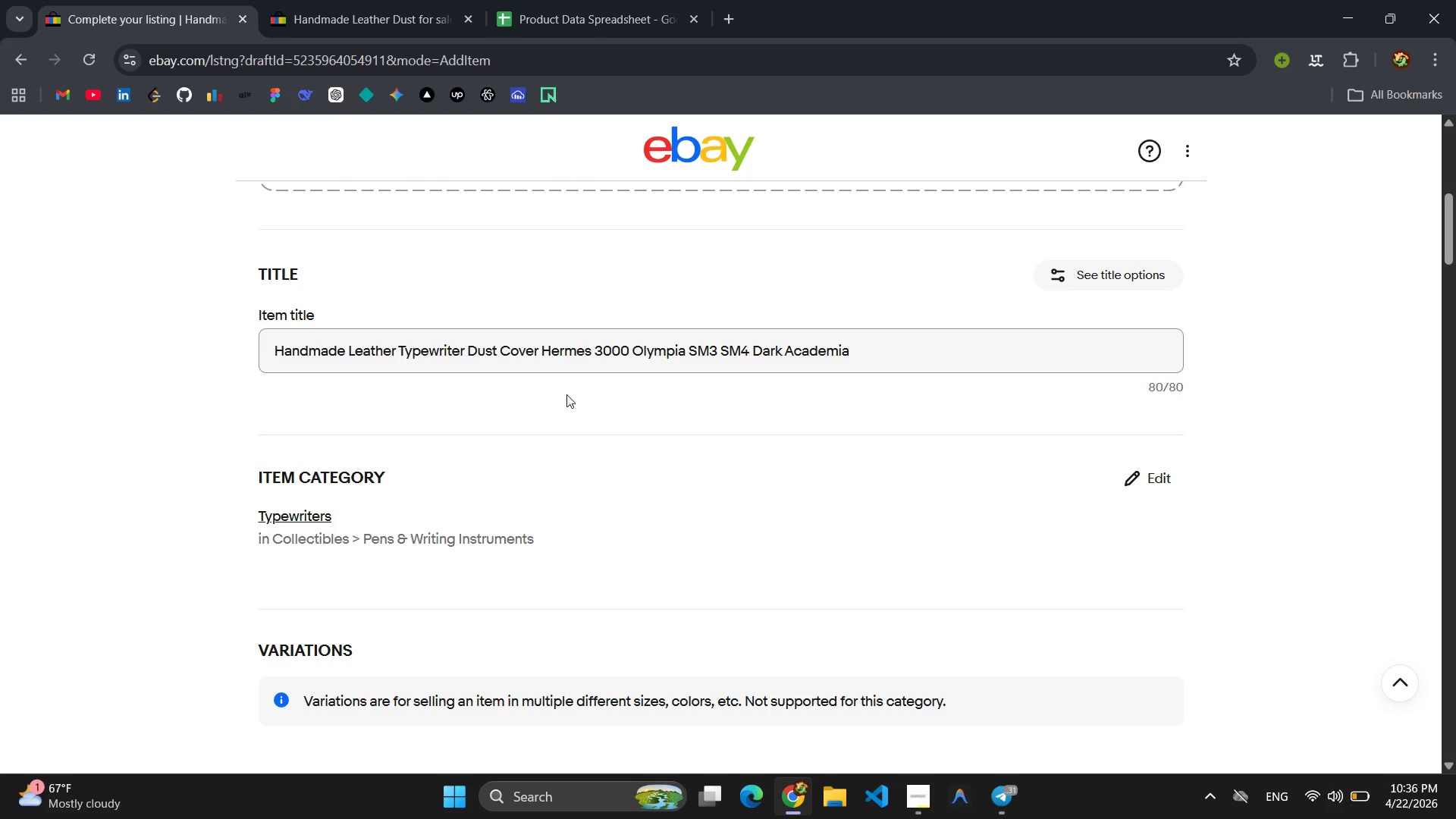 
scroll: coordinate [566, 394], scroll_direction: down, amount: 3.0
 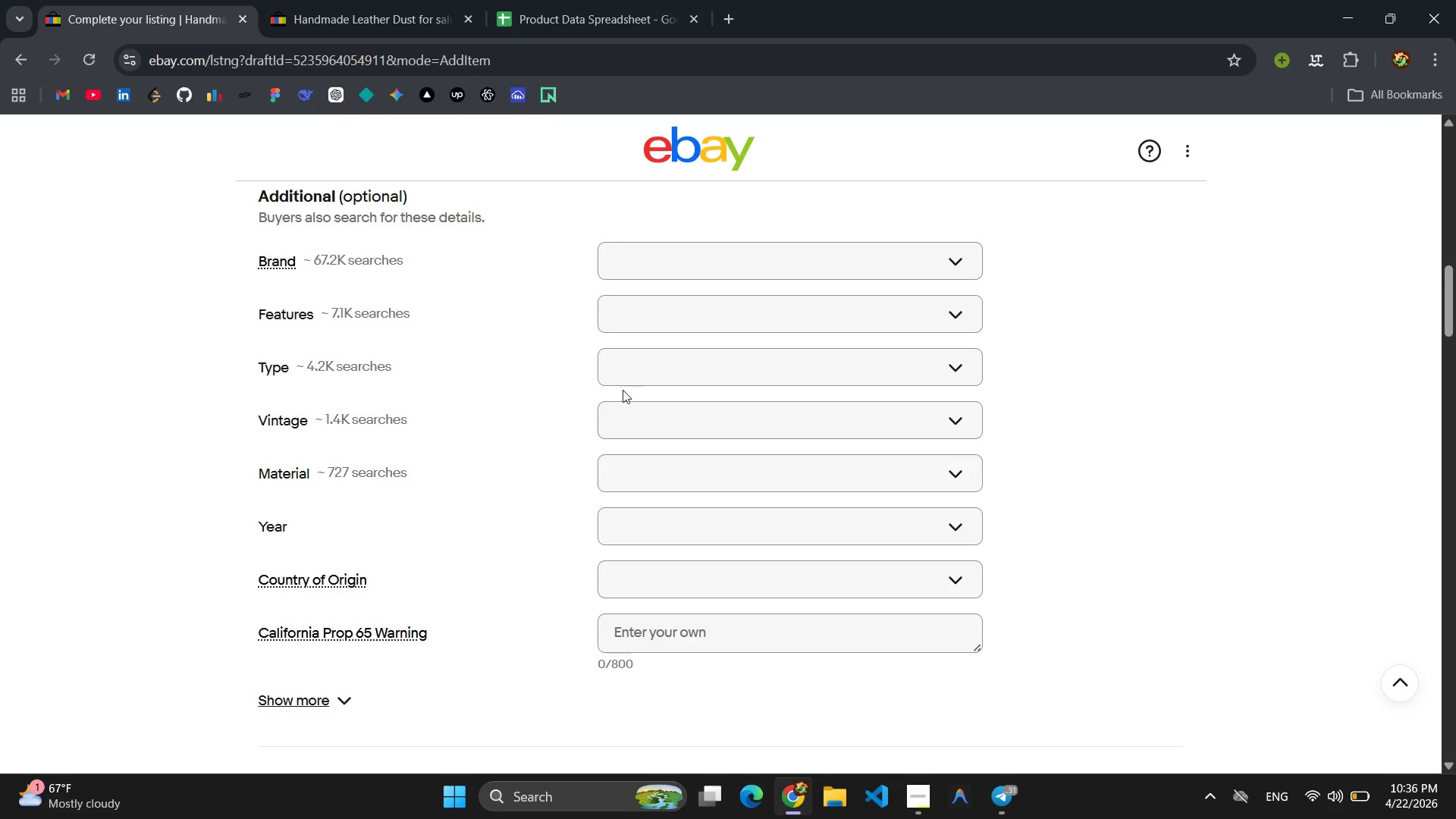 
left_click([903, 802])